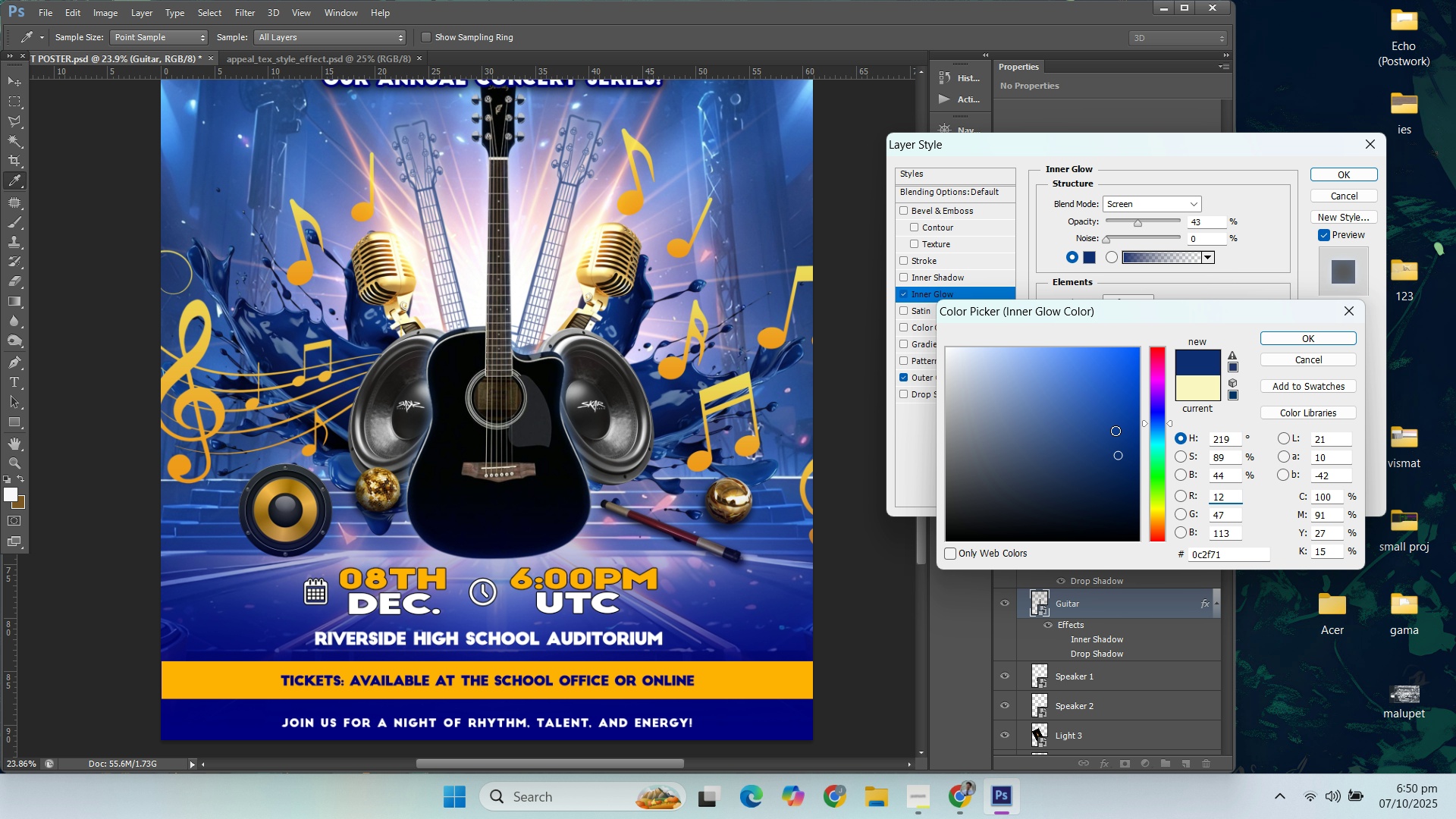 
left_click_drag(start_coordinate=[1120, 431], to_coordinate=[1164, 416])
 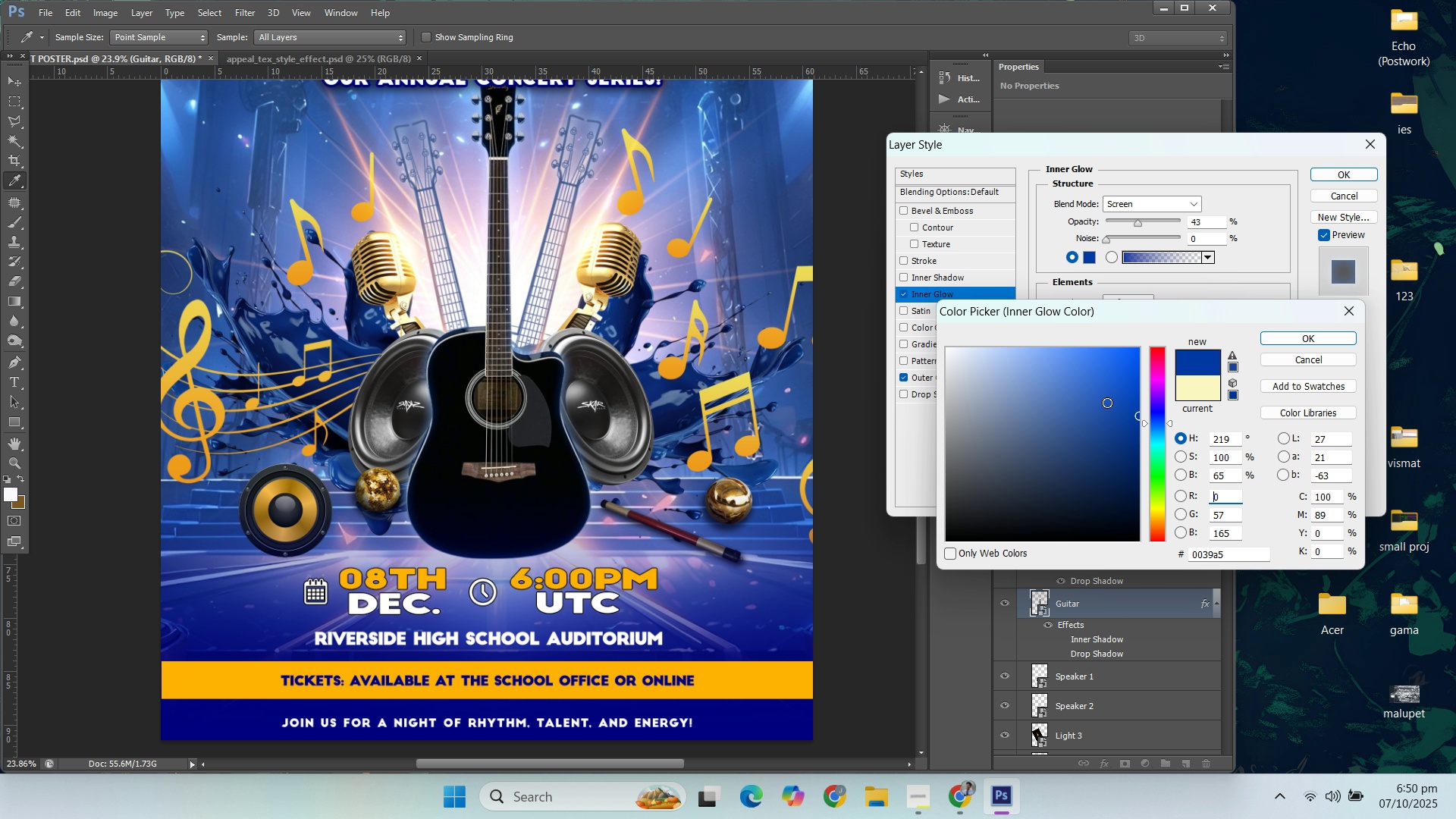 
left_click_drag(start_coordinate=[1104, 394], to_coordinate=[1080, 328])
 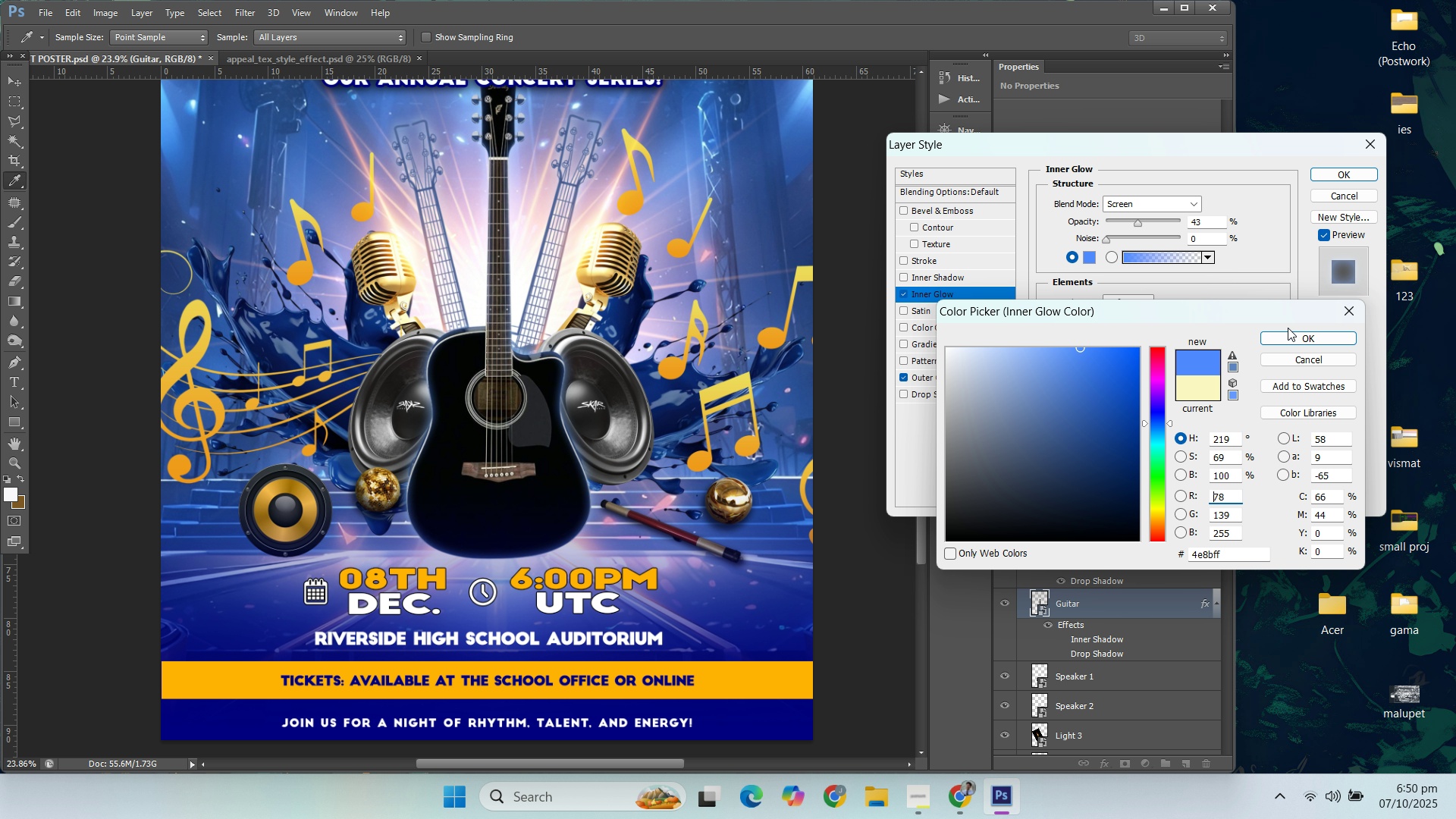 
left_click([1294, 337])
 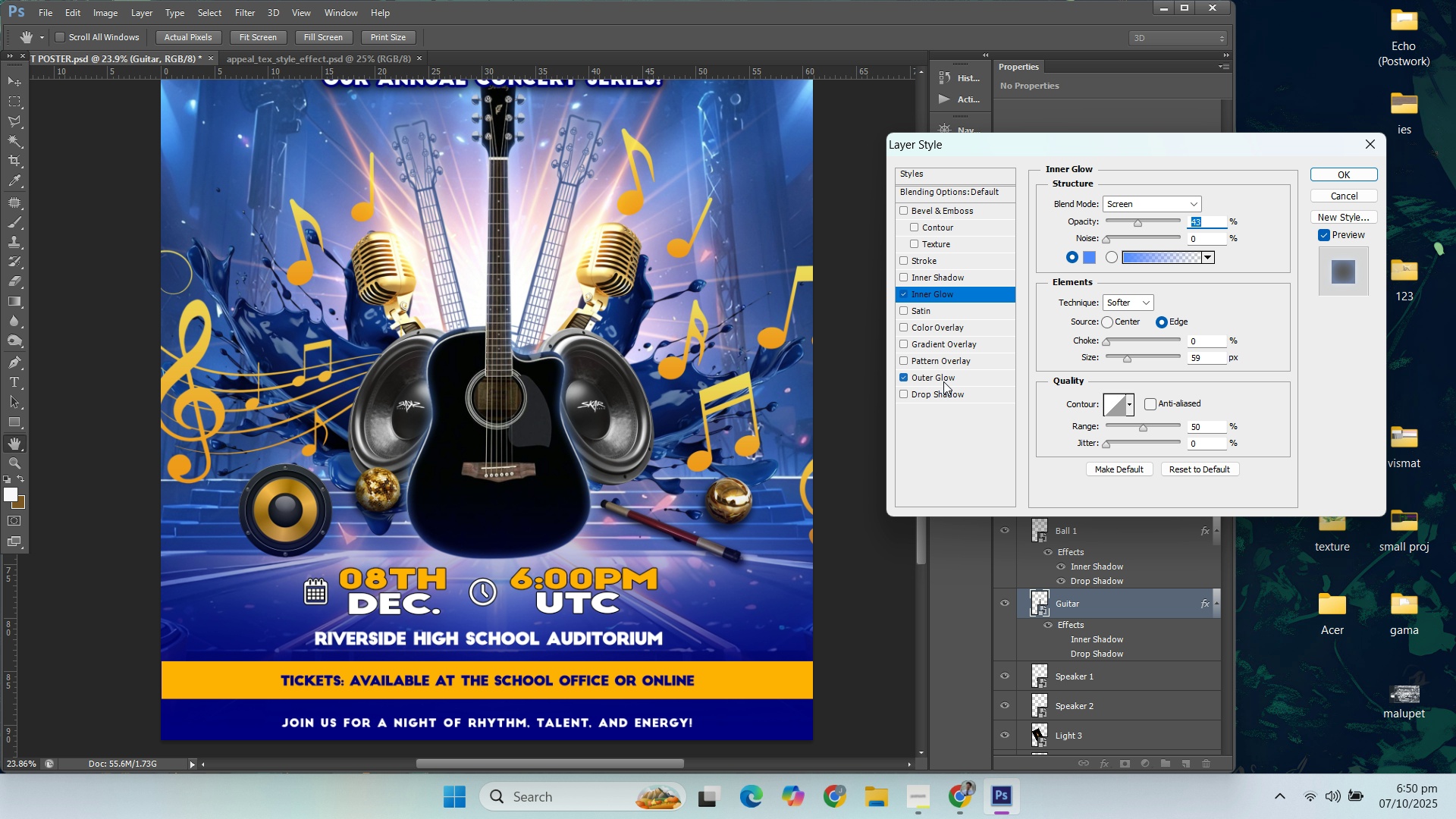 
left_click([936, 376])
 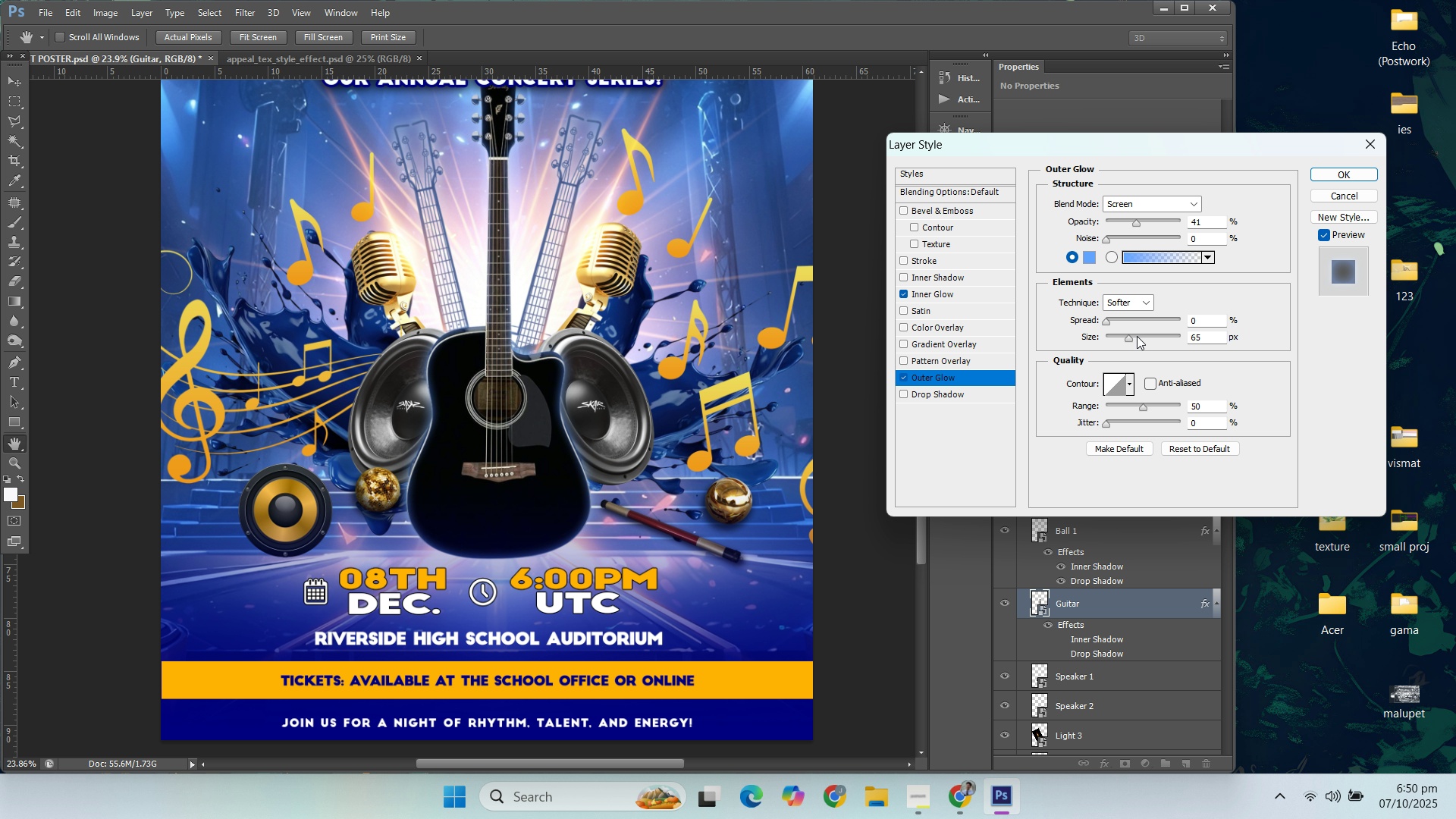 
left_click_drag(start_coordinate=[1126, 342], to_coordinate=[1138, 341])
 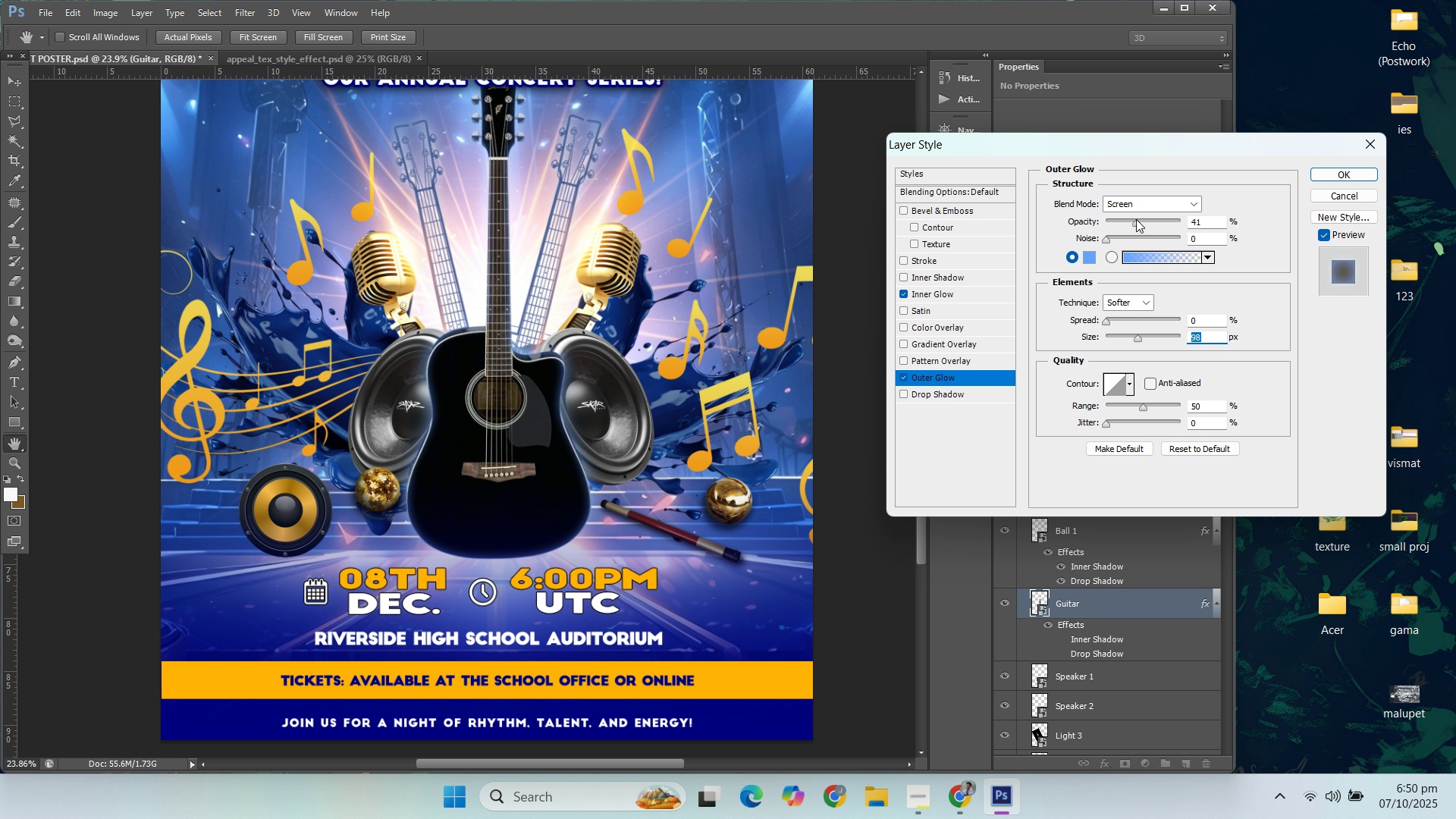 
left_click_drag(start_coordinate=[1136, 219], to_coordinate=[1127, 219])
 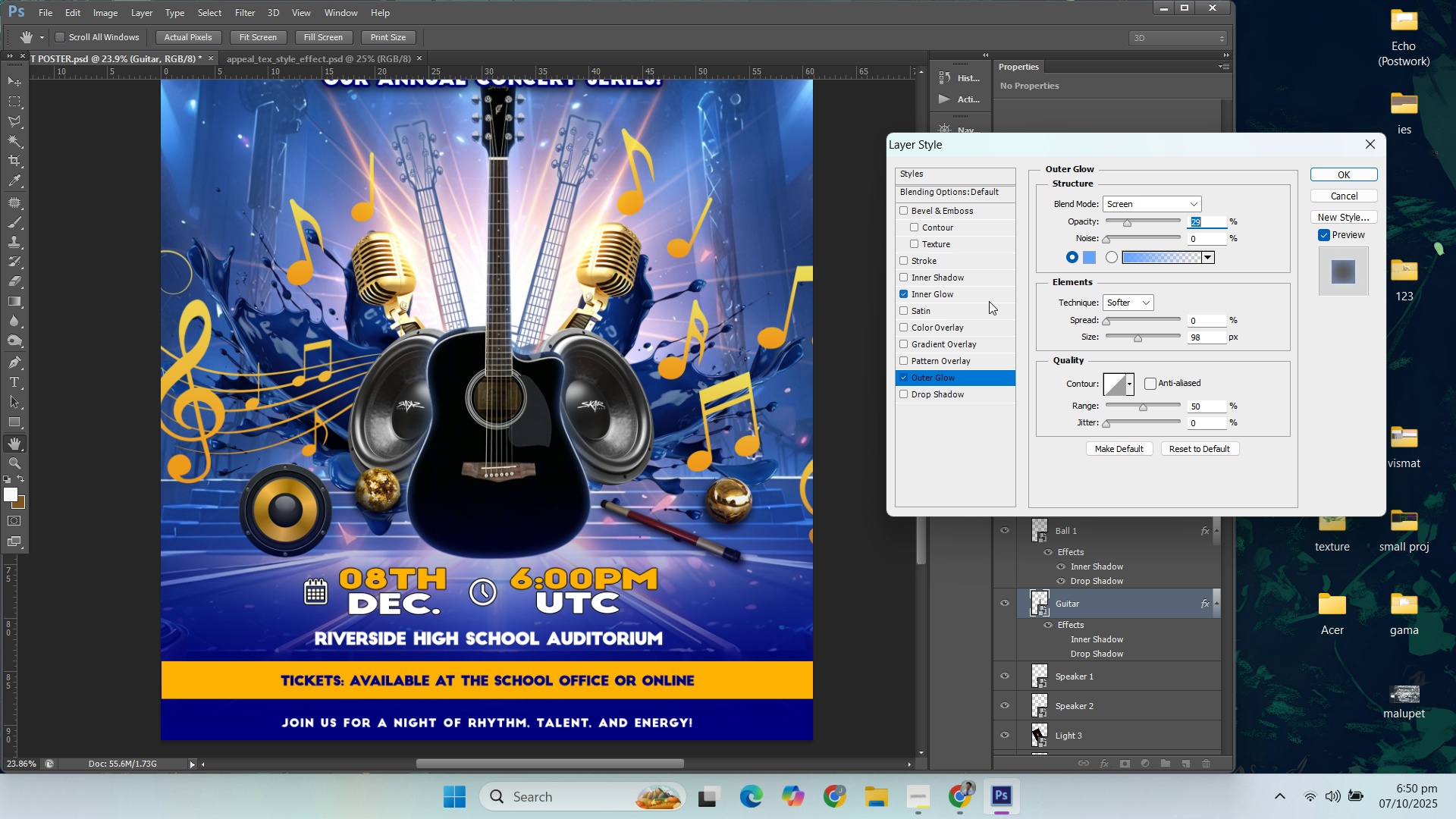 
left_click([968, 295])
 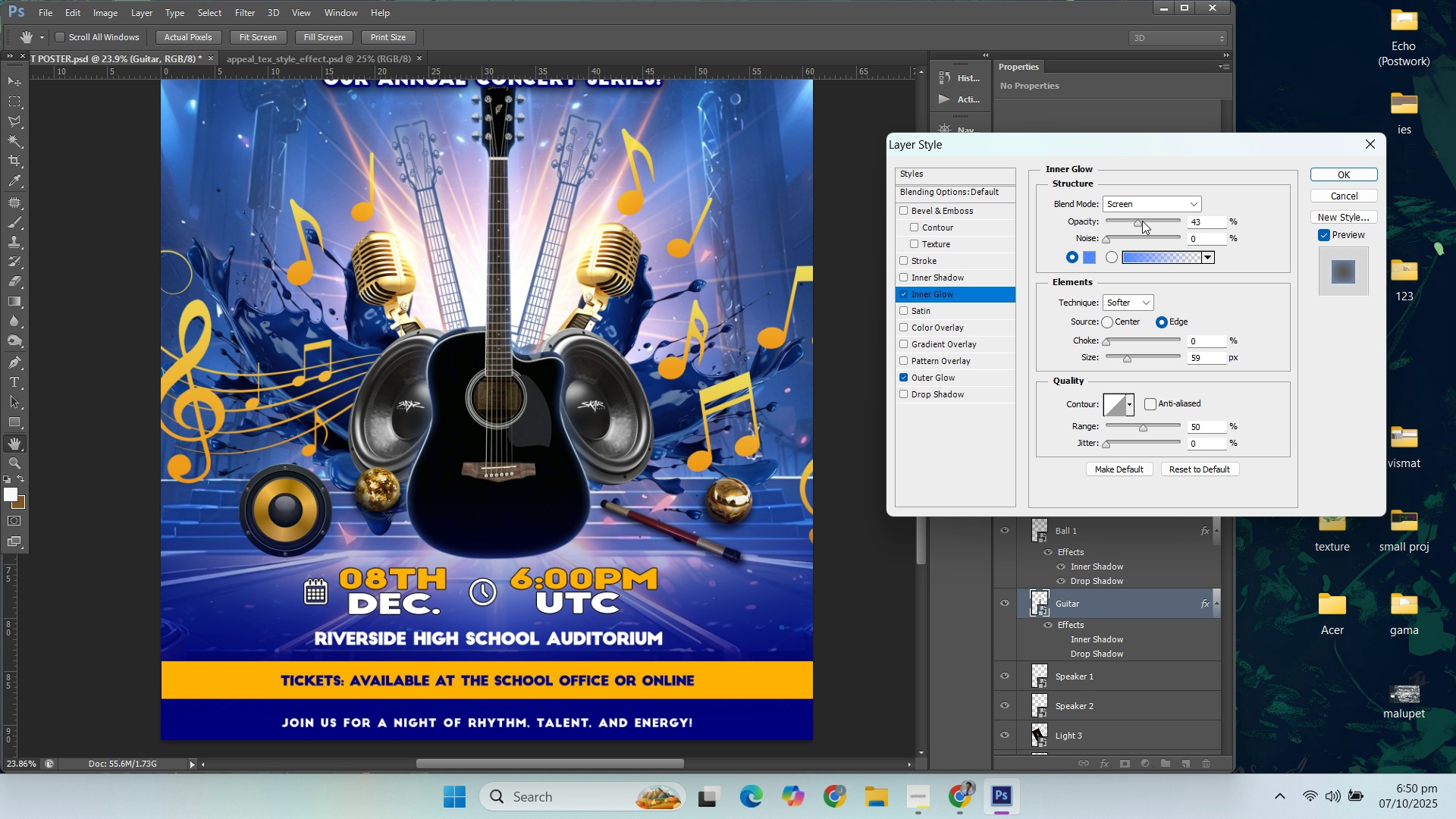 
left_click_drag(start_coordinate=[1137, 221], to_coordinate=[1128, 222])
 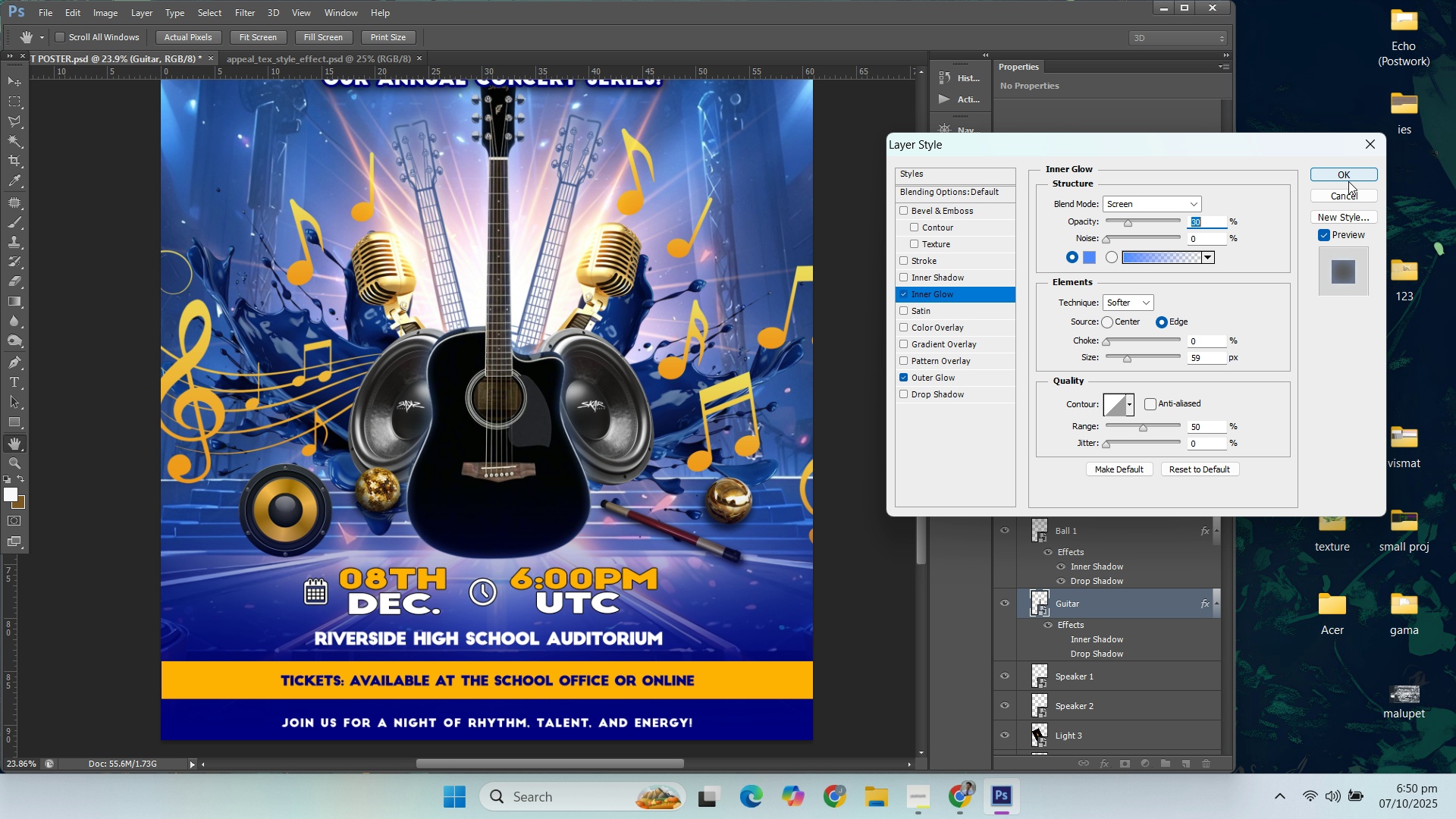 
left_click([1345, 180])
 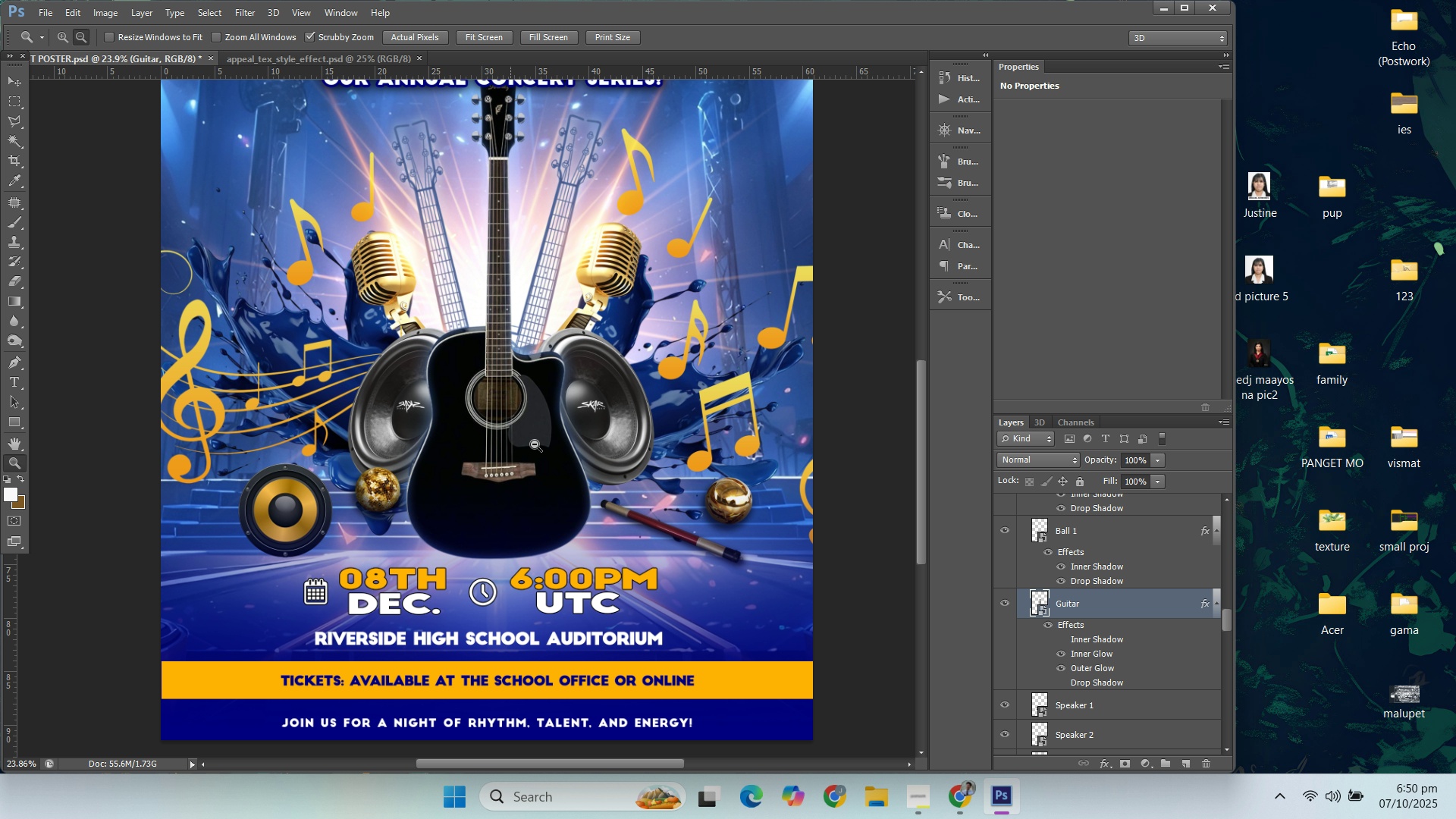 
hold_key(key=AltLeft, duration=0.79)
scroll: coordinate [551, 441], scroll_direction: down, amount: 2.0
 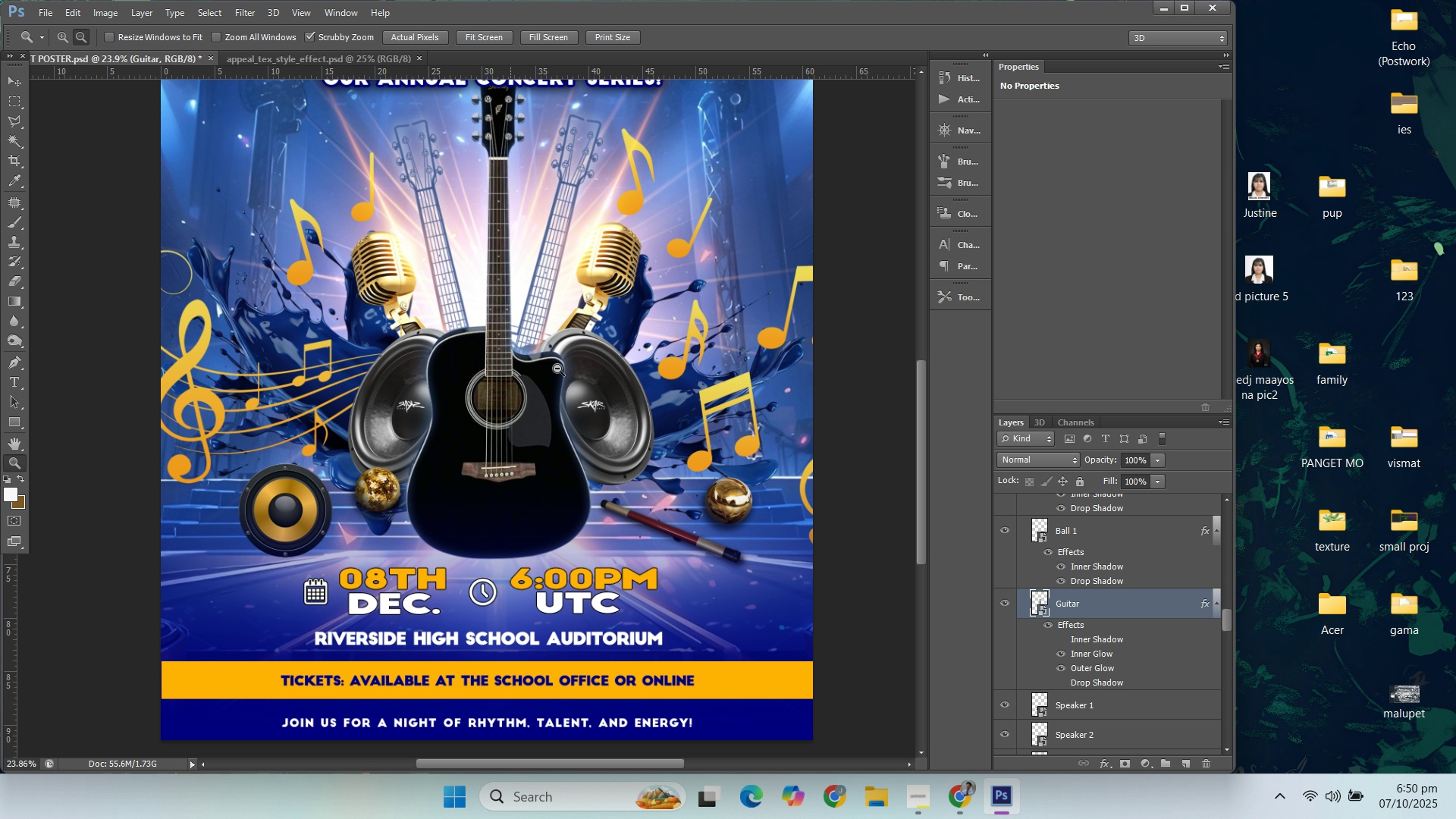 
scroll: coordinate [567, 375], scroll_direction: up, amount: 6.0
 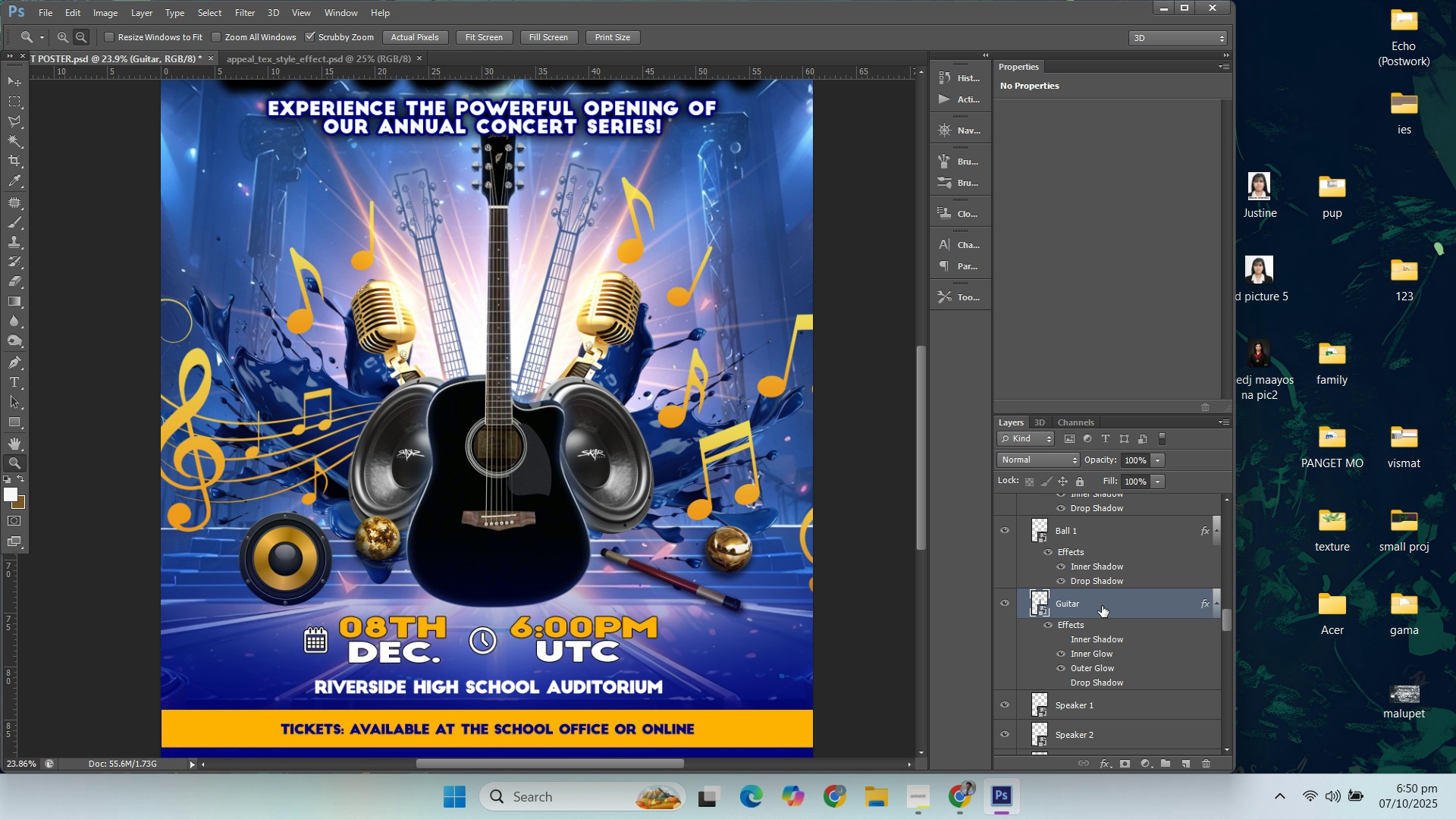 
scroll: coordinate [1109, 612], scroll_direction: down, amount: 2.0
 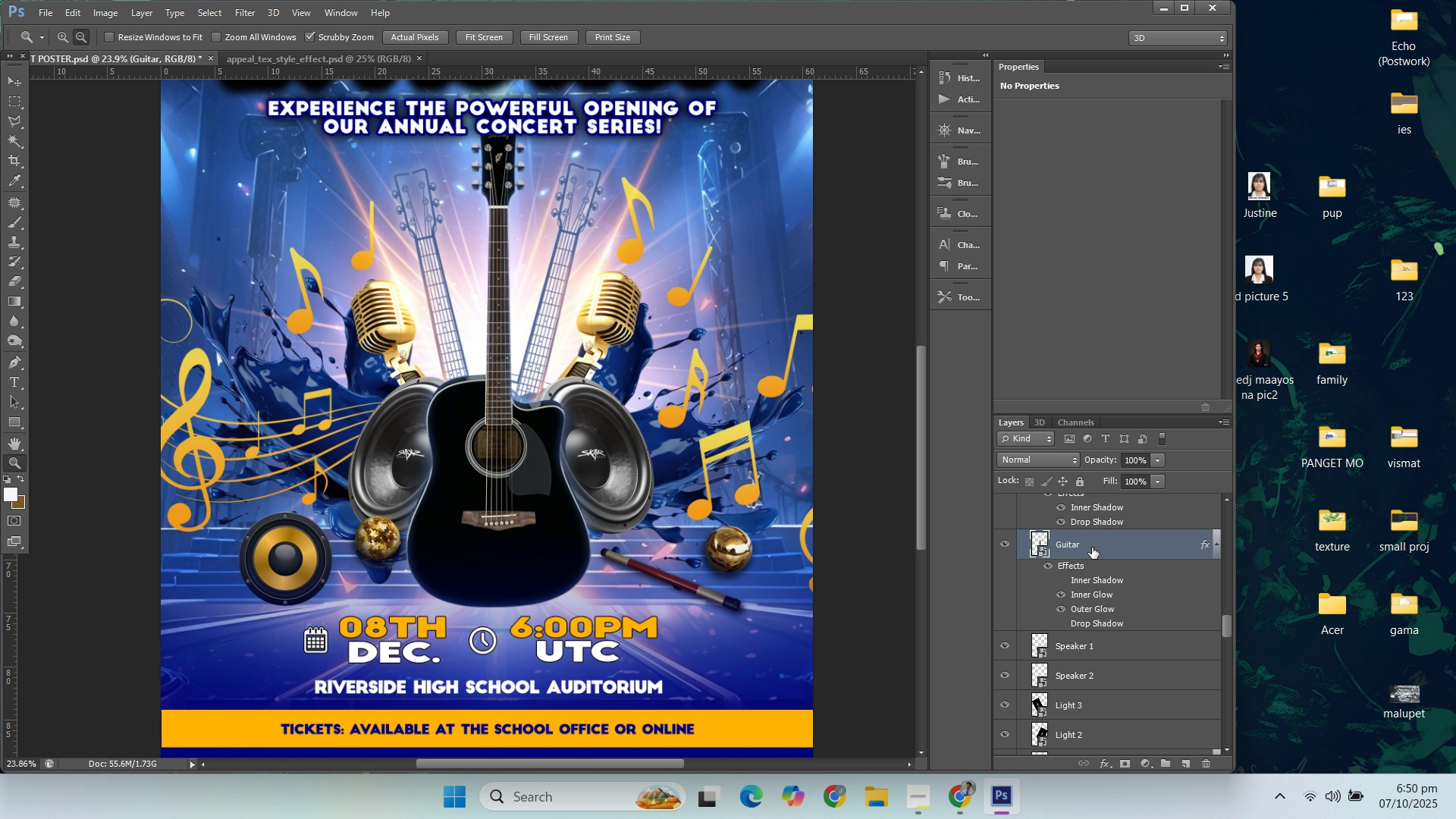 
wait(7.91)
 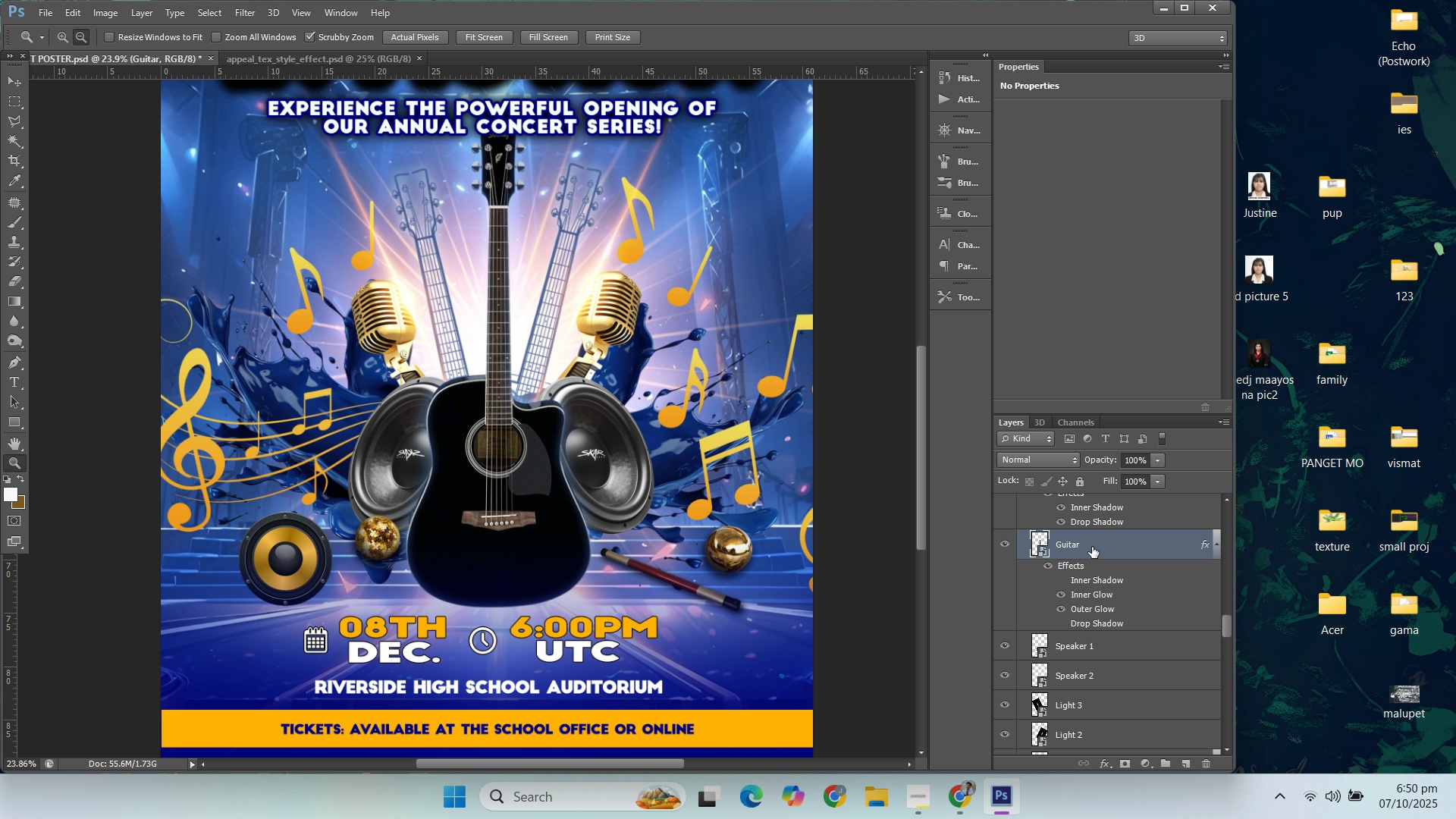 
right_click([1096, 557])
 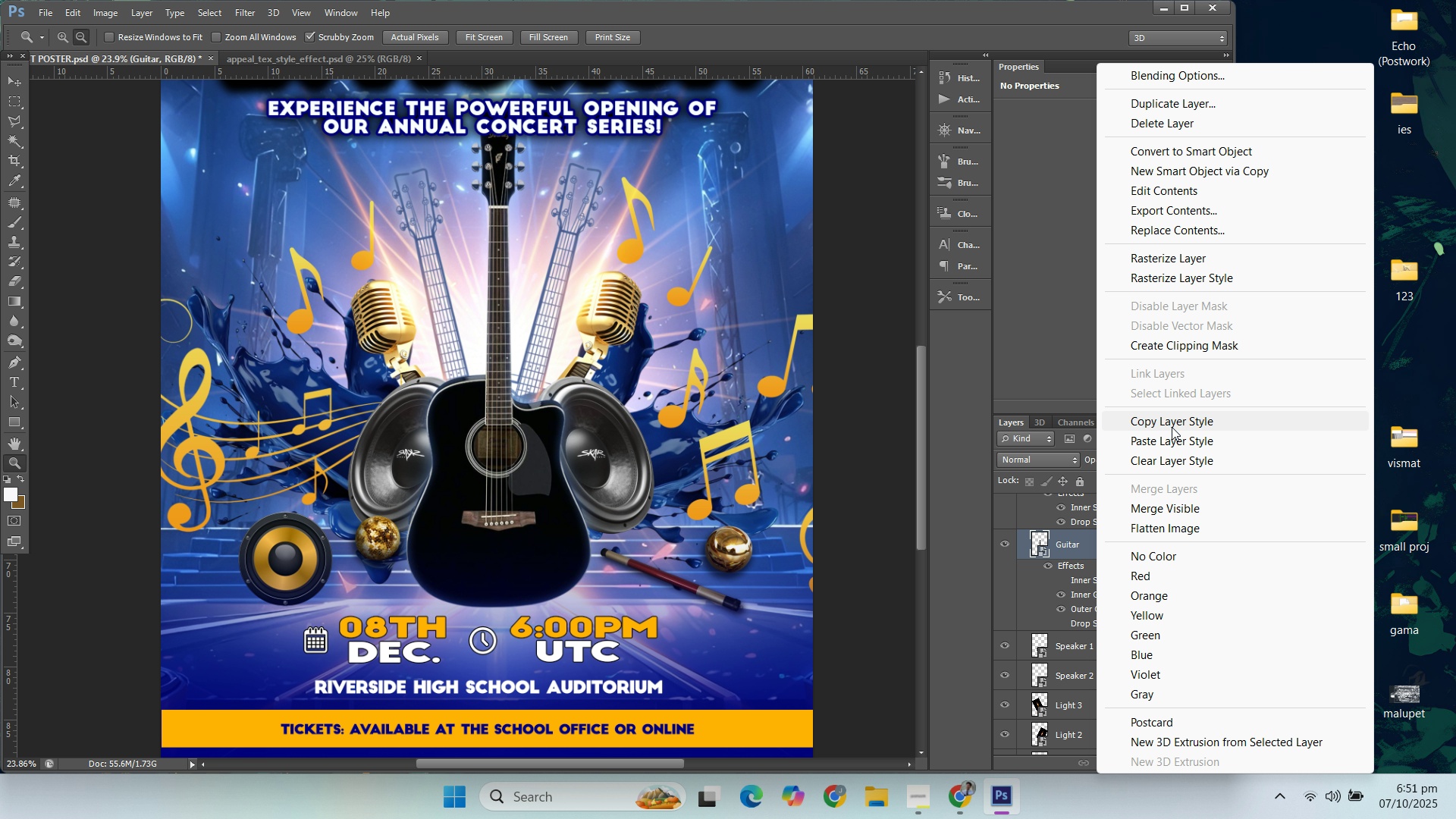 
left_click([1172, 425])
 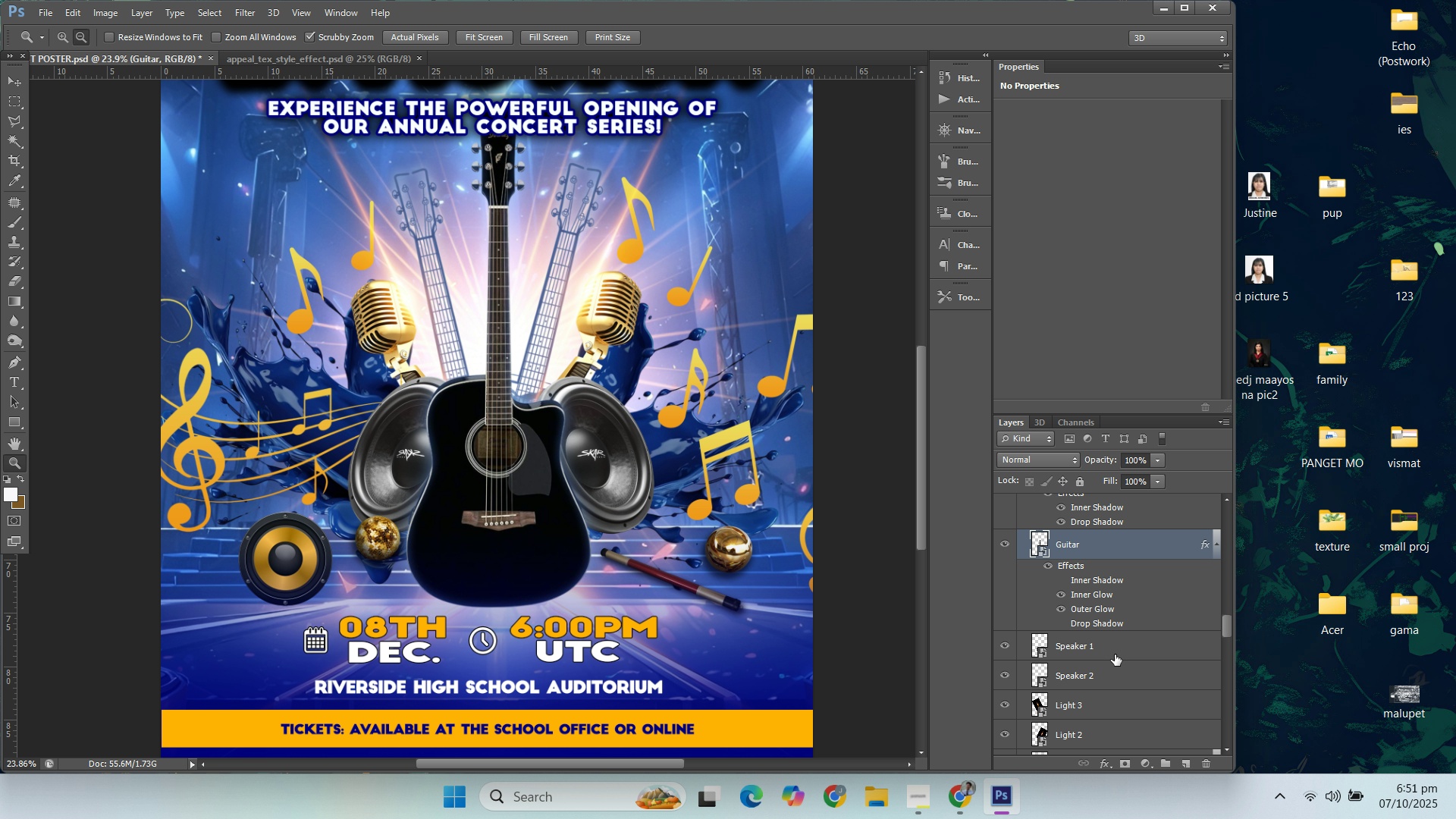 
left_click([1115, 654])
 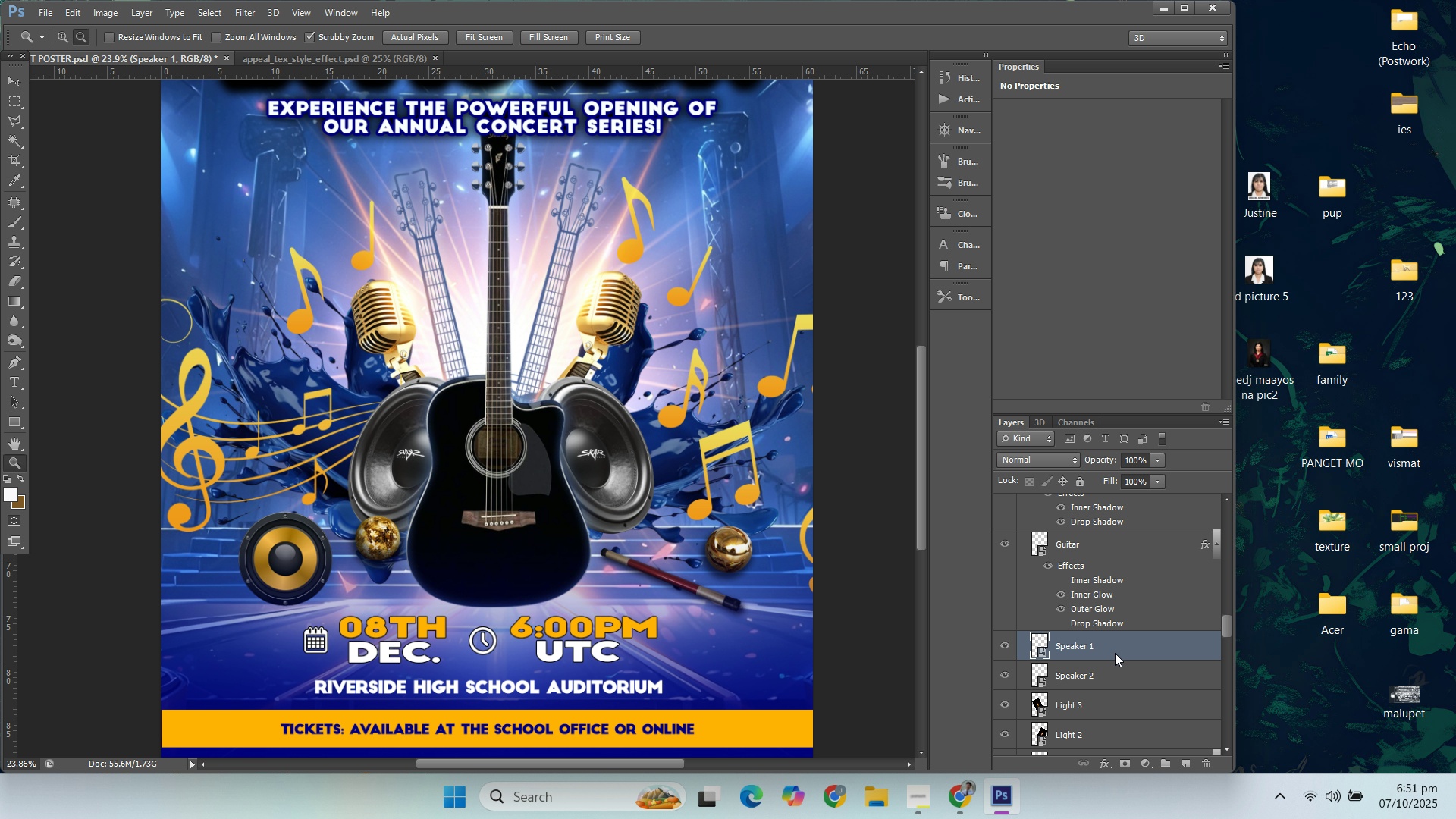 
right_click([1115, 653])
 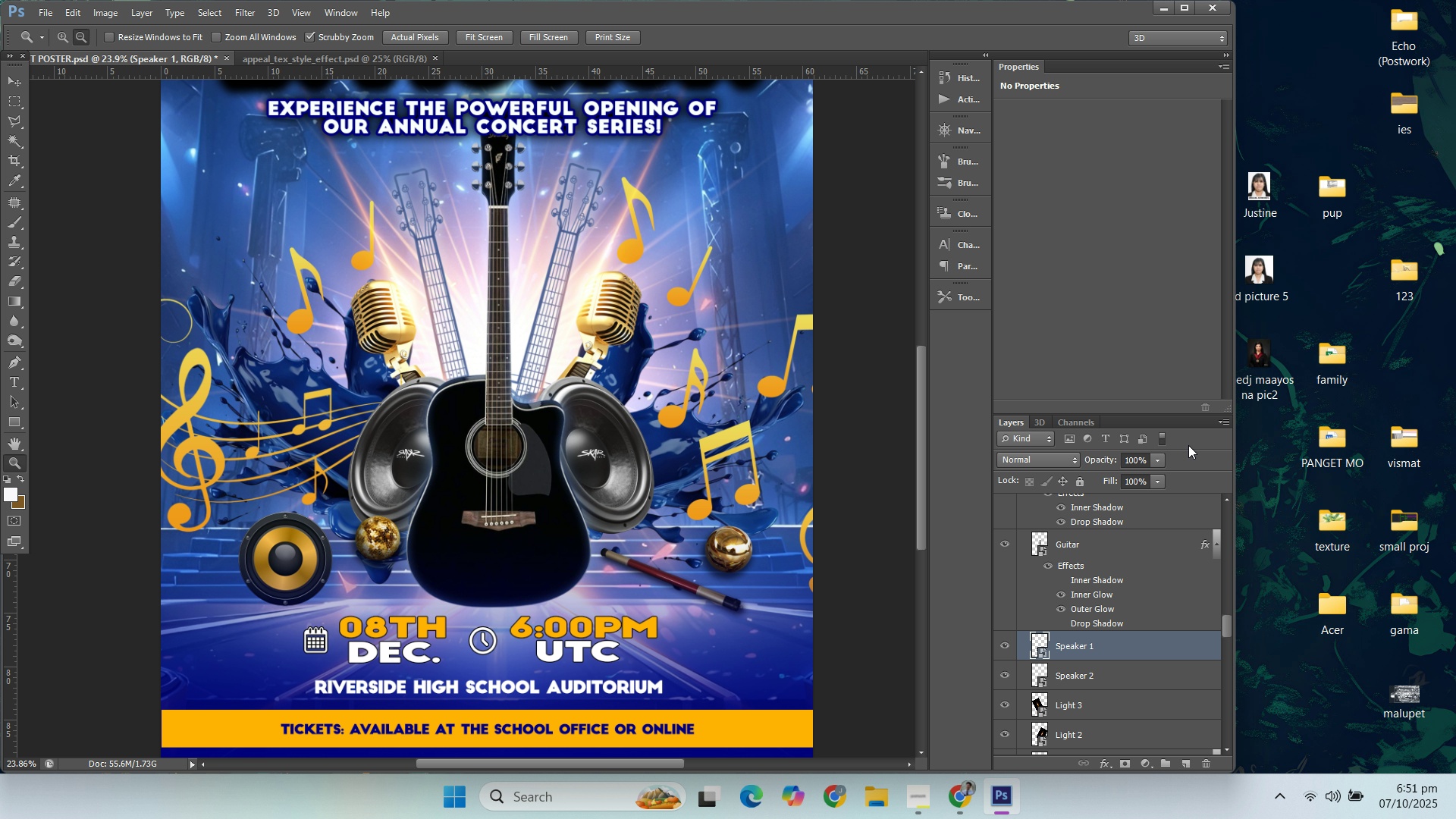 
left_click([1188, 445])
 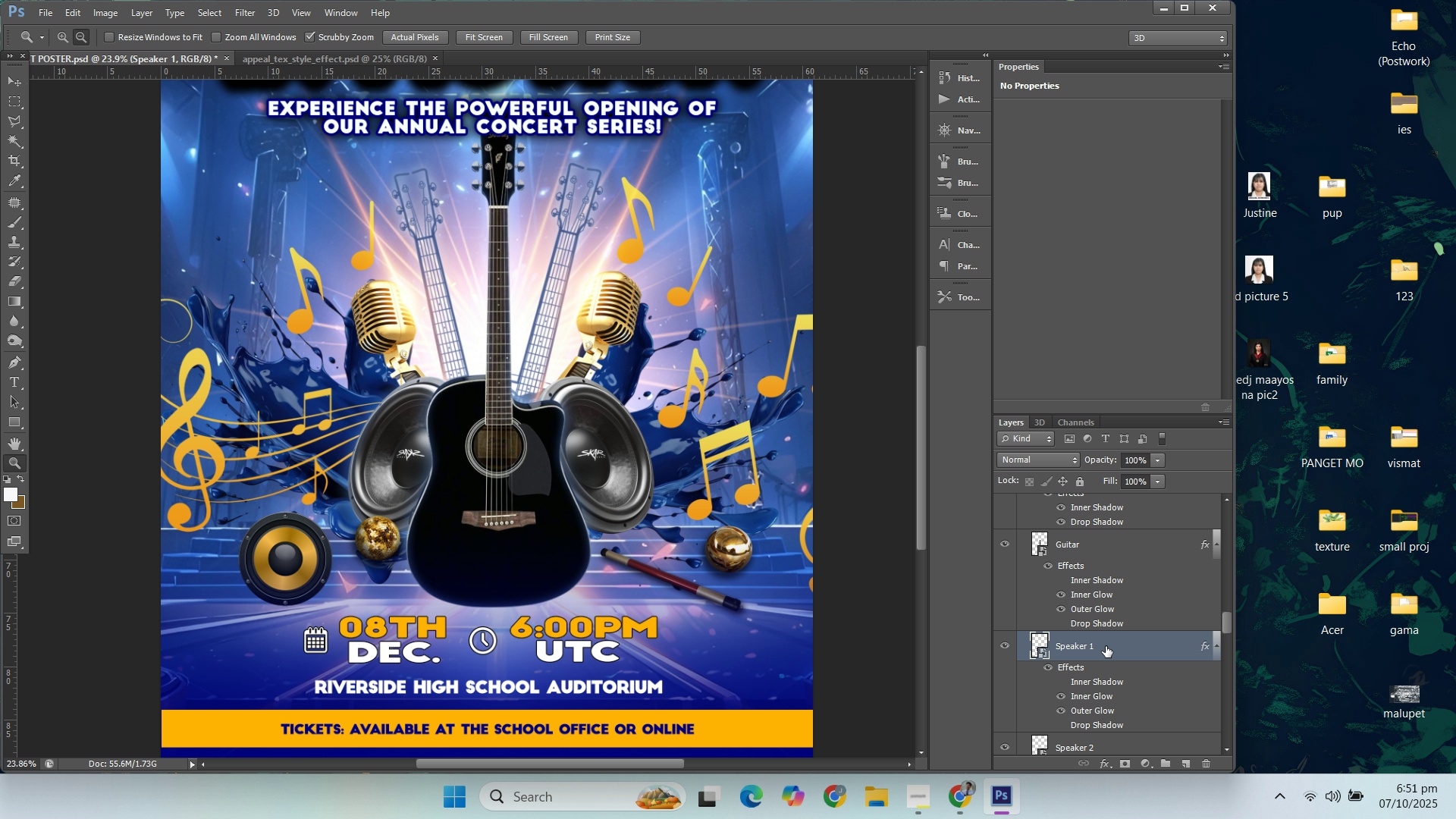 
scroll: coordinate [1119, 689], scroll_direction: down, amount: 4.0
 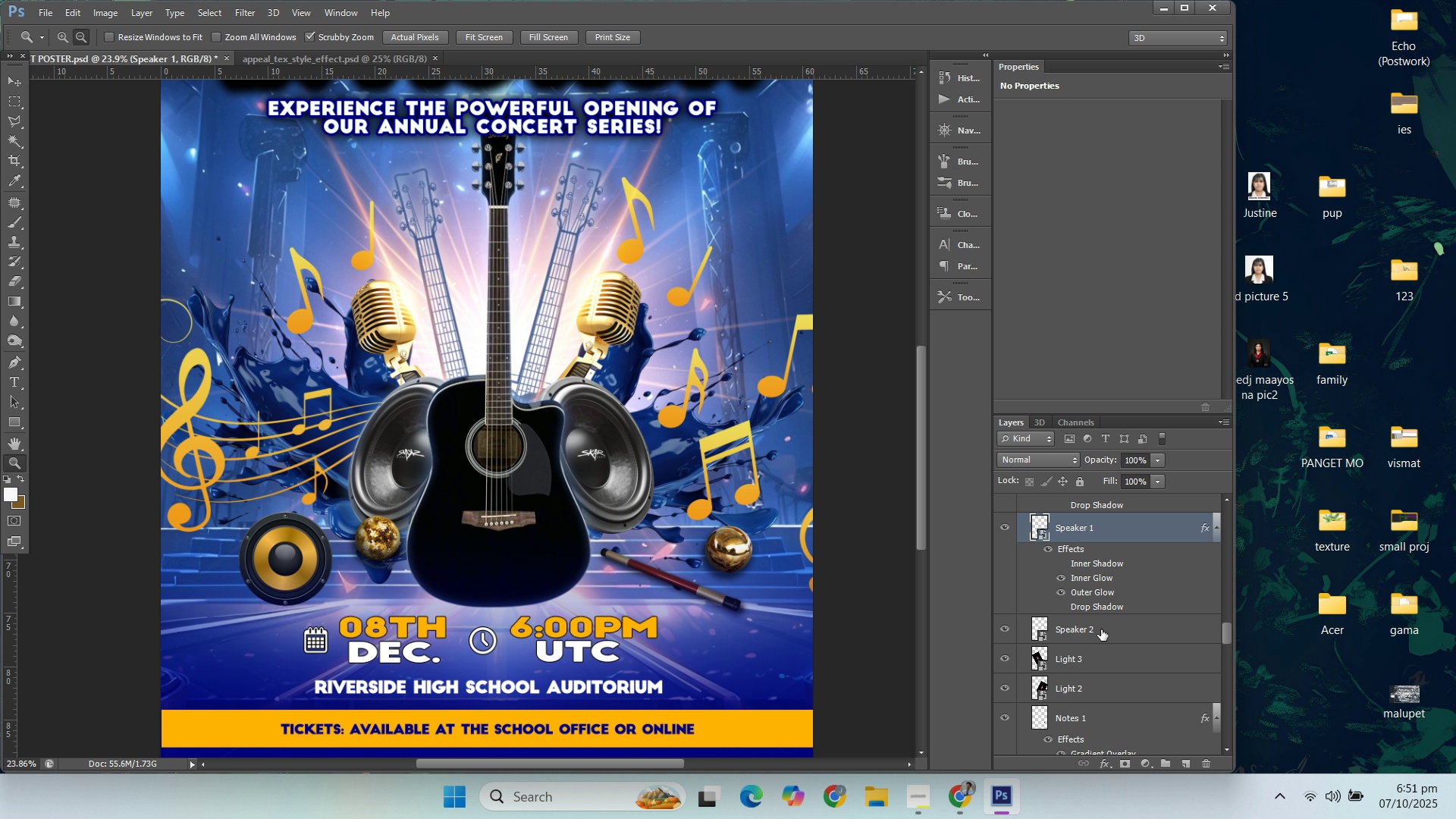 
left_click([1100, 631])
 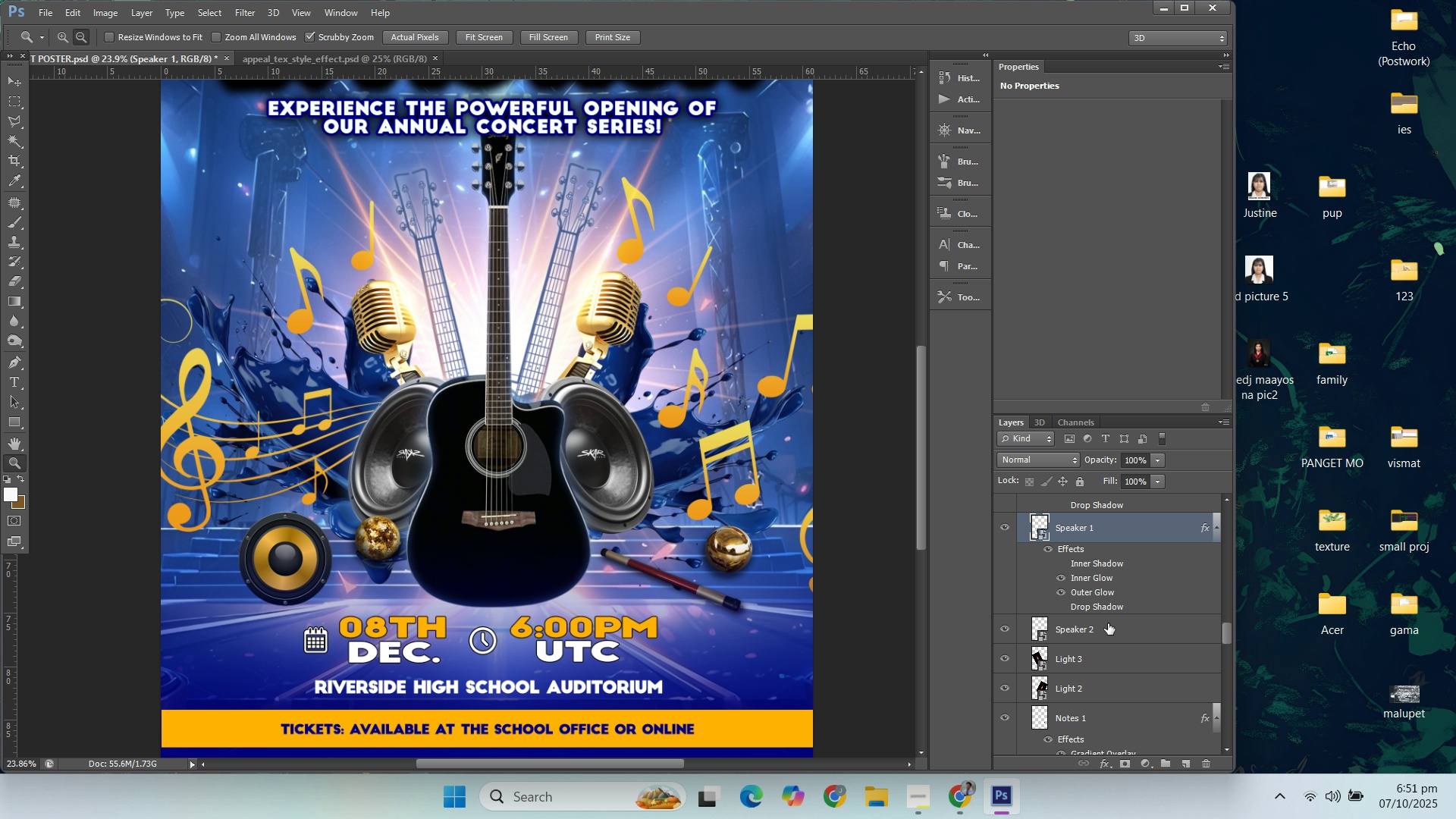 
right_click([1110, 625])
 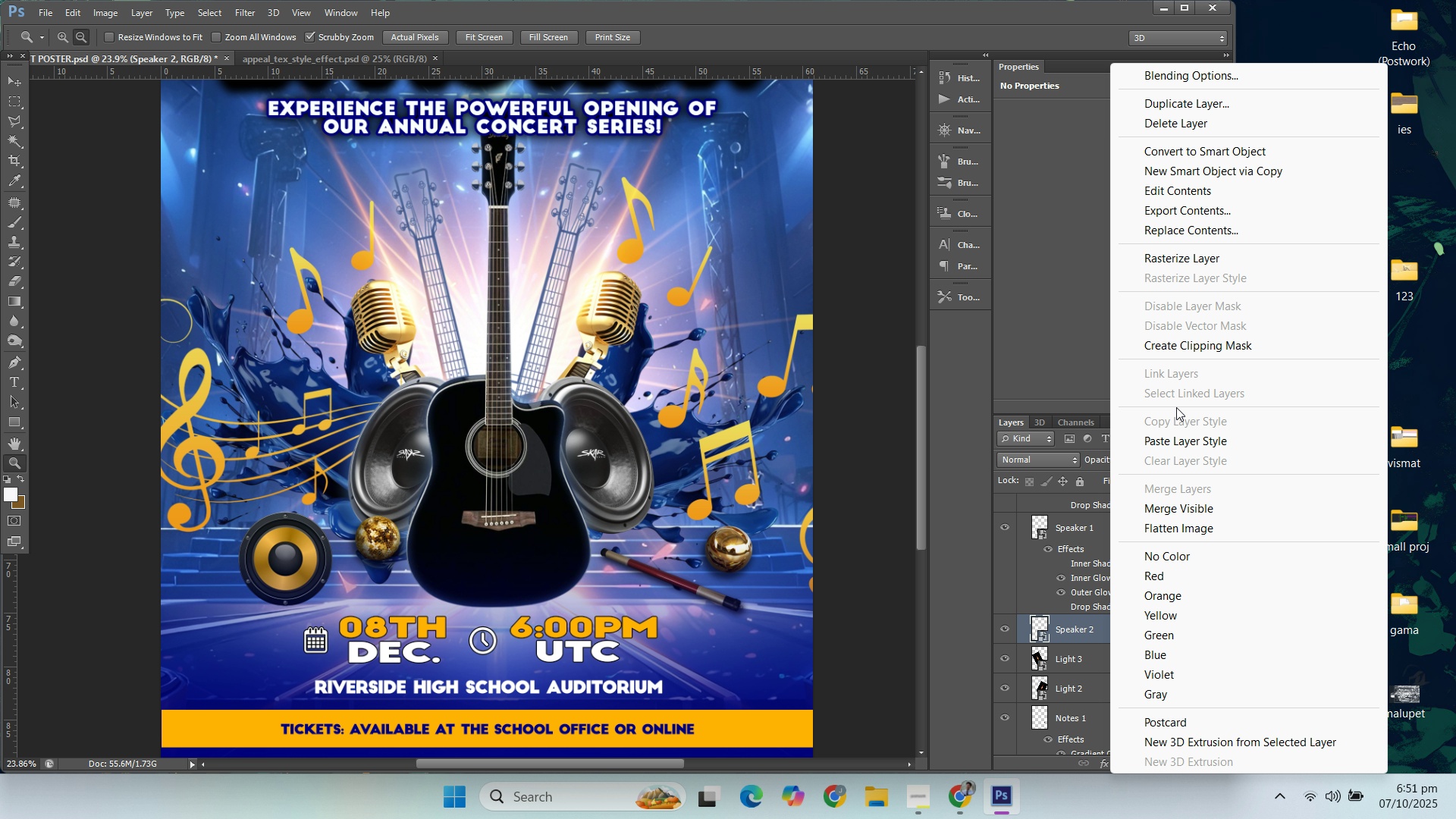 
left_click([1200, 447])
 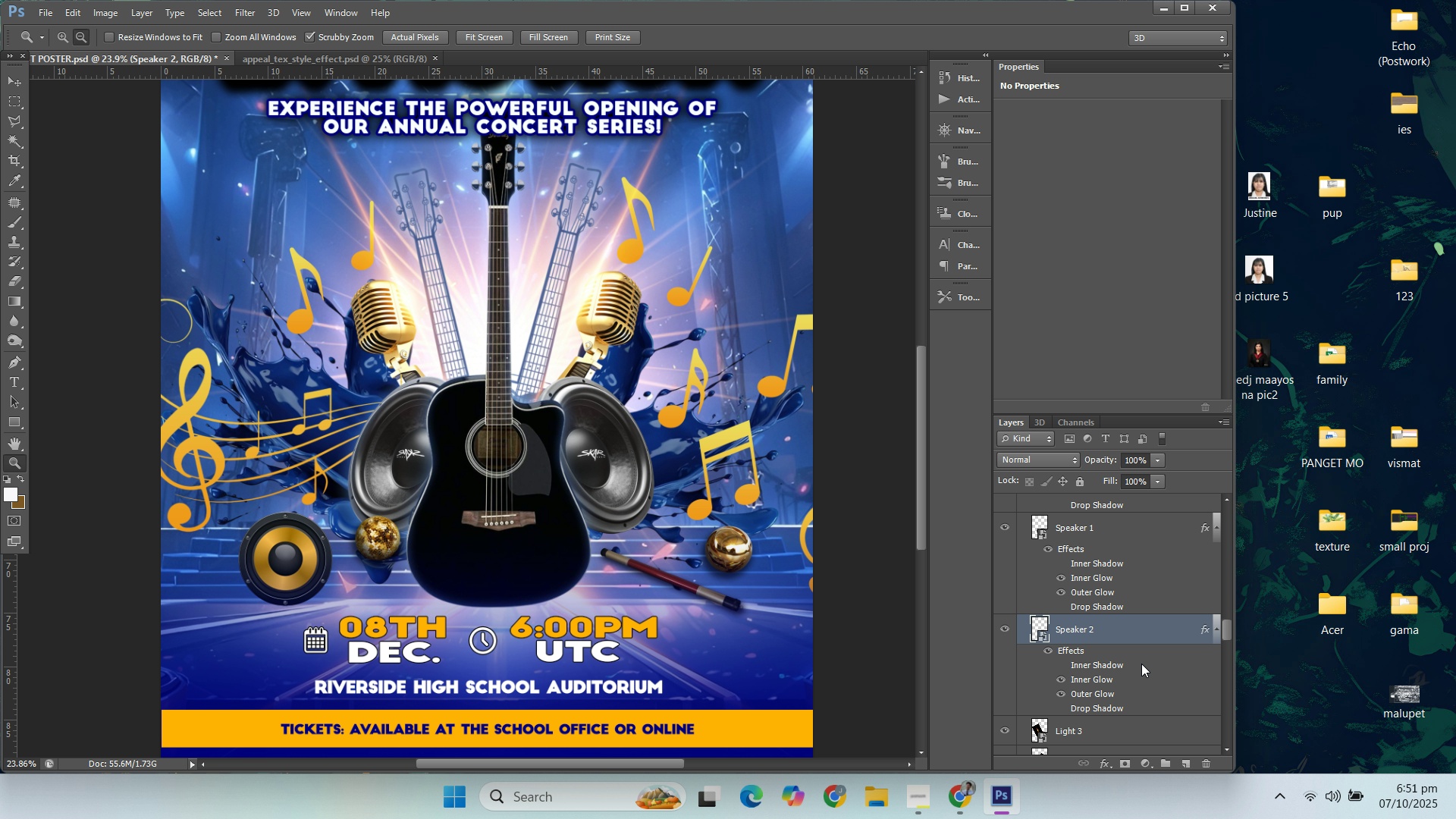 
scroll: coordinate [1128, 626], scroll_direction: down, amount: 8.0
 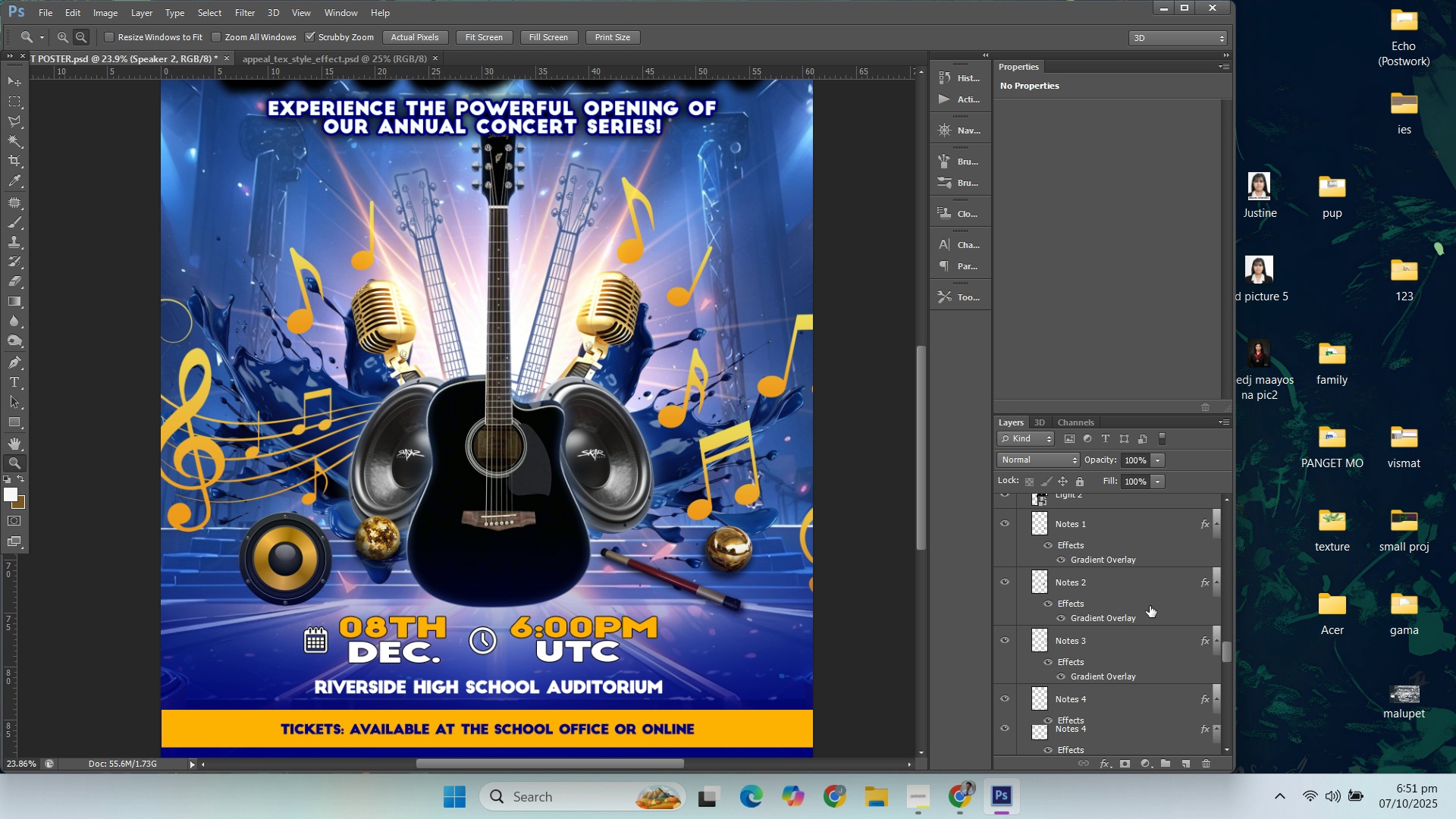 
scroll: coordinate [1113, 662], scroll_direction: down, amount: 13.0
 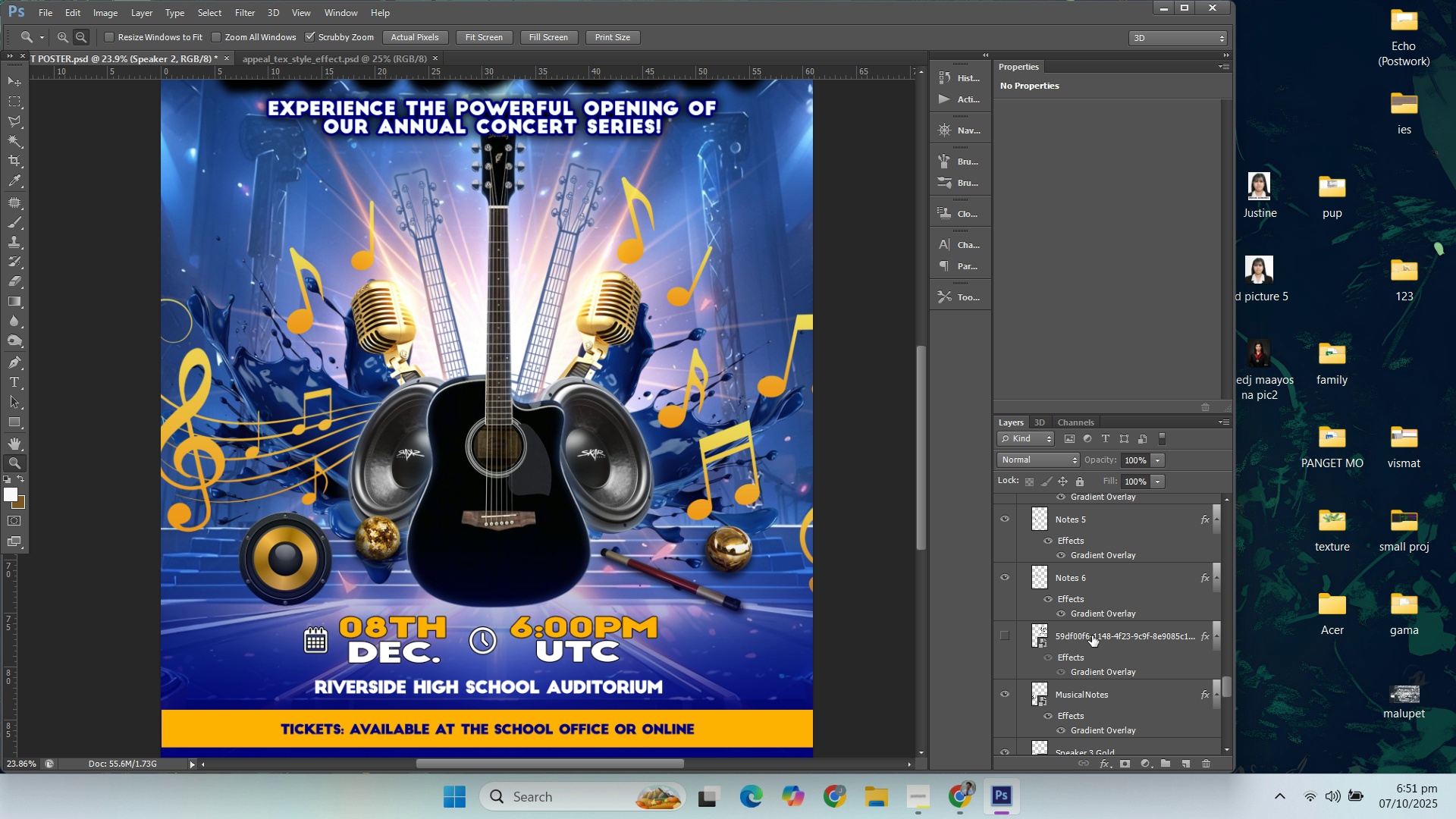 
left_click([1092, 635])
 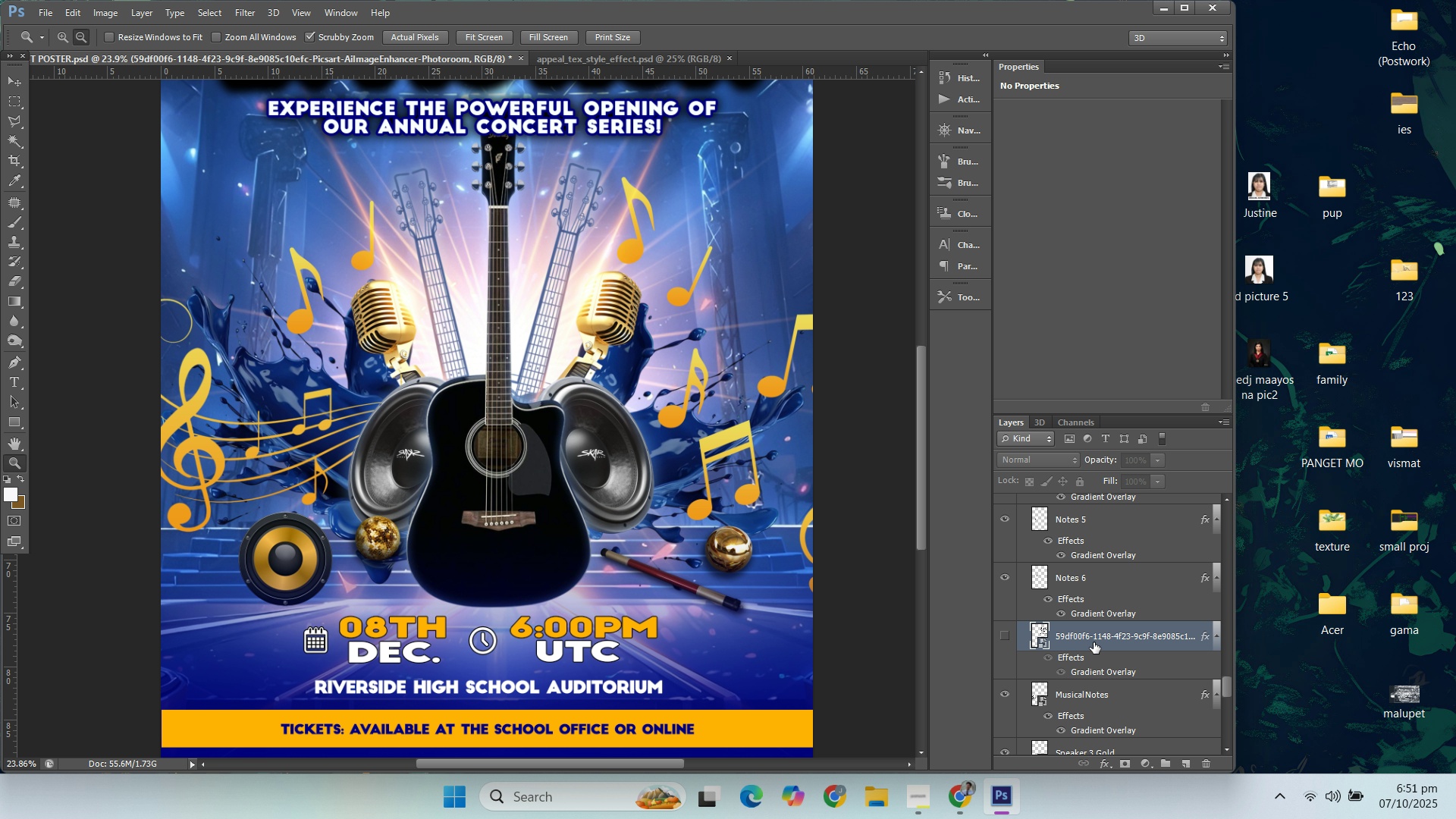 
key(Delete)
 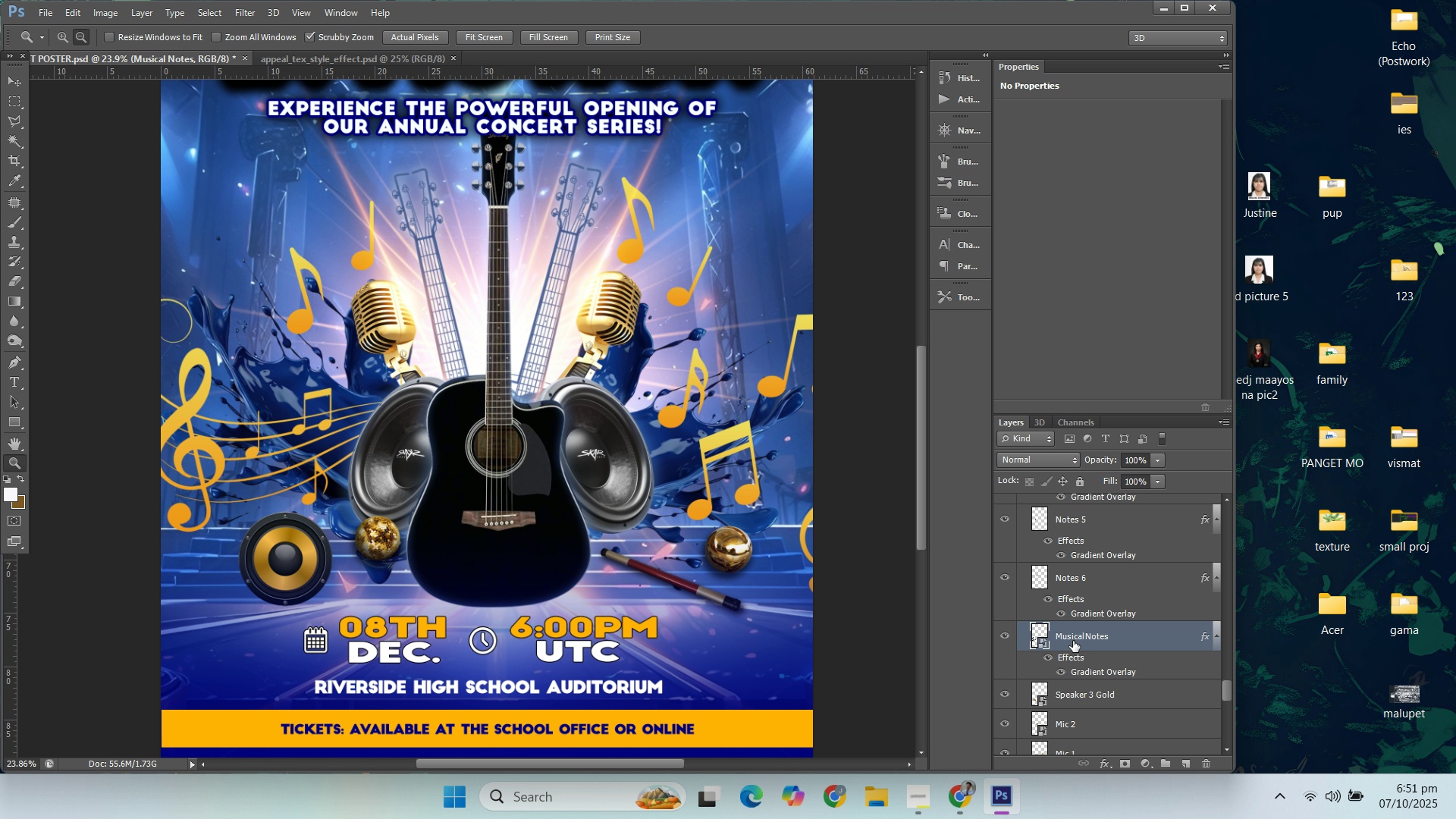 
scroll: coordinate [1109, 653], scroll_direction: down, amount: 1.0
 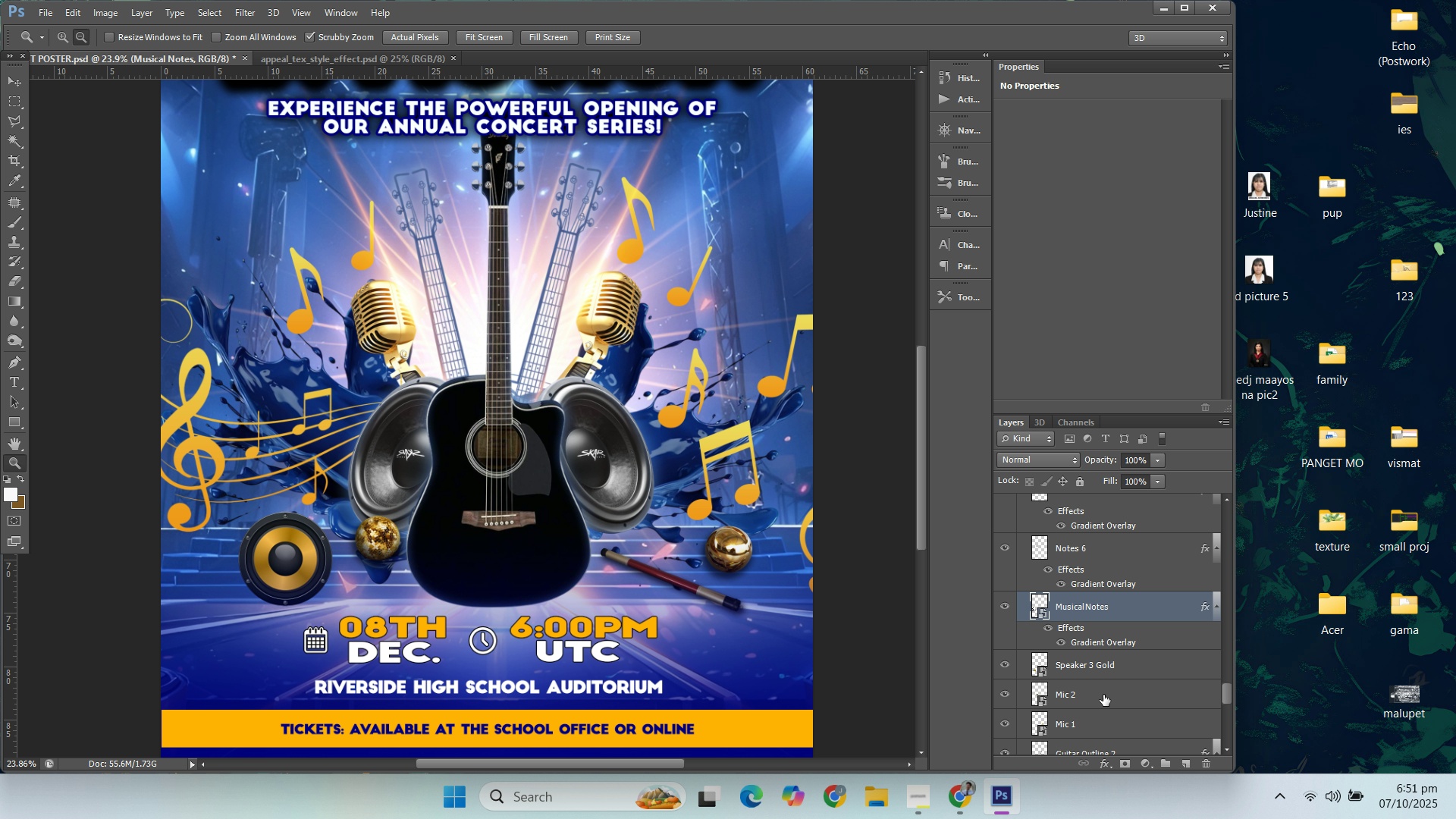 
left_click([1103, 695])
 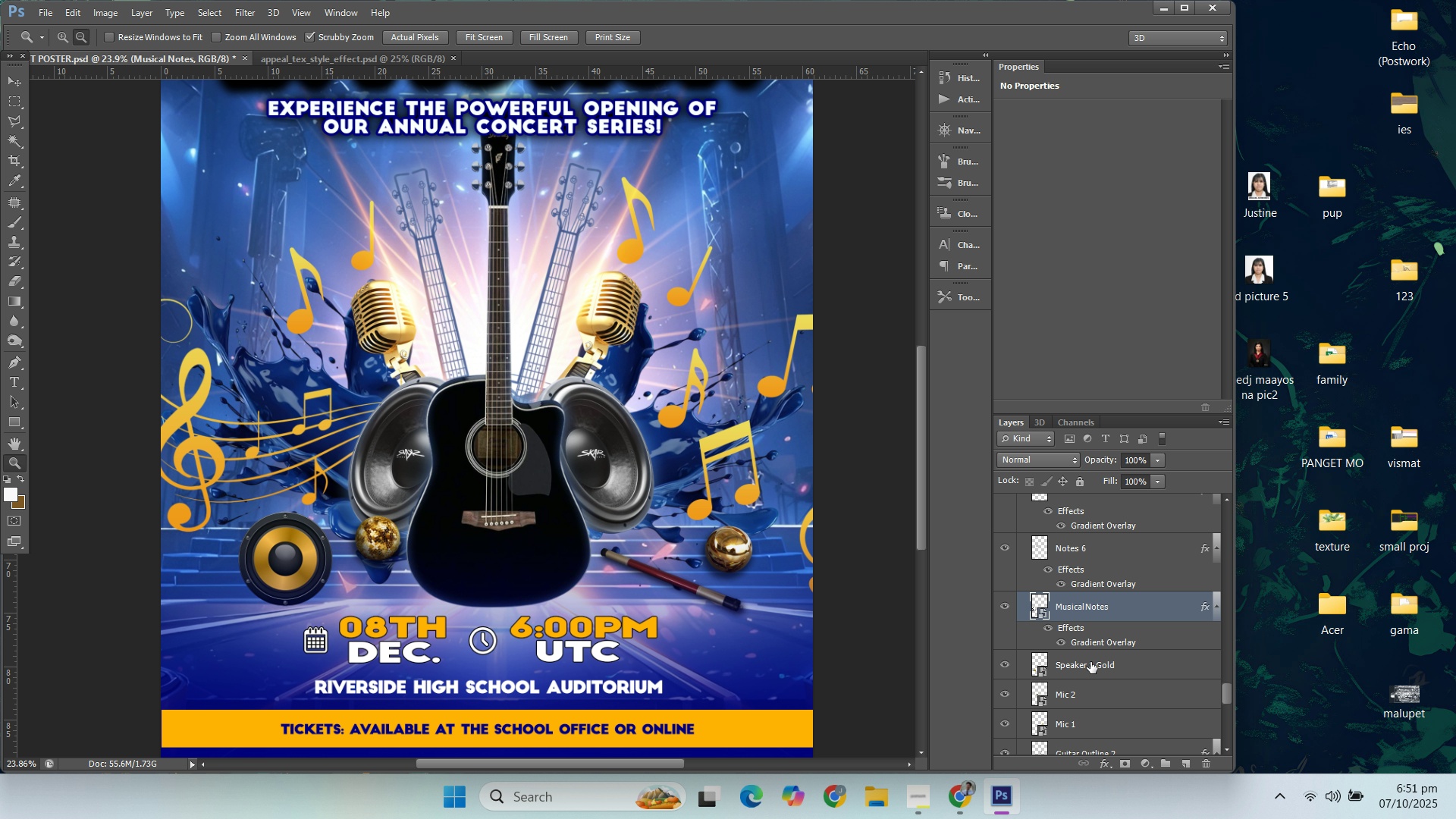 
left_click([1090, 662])
 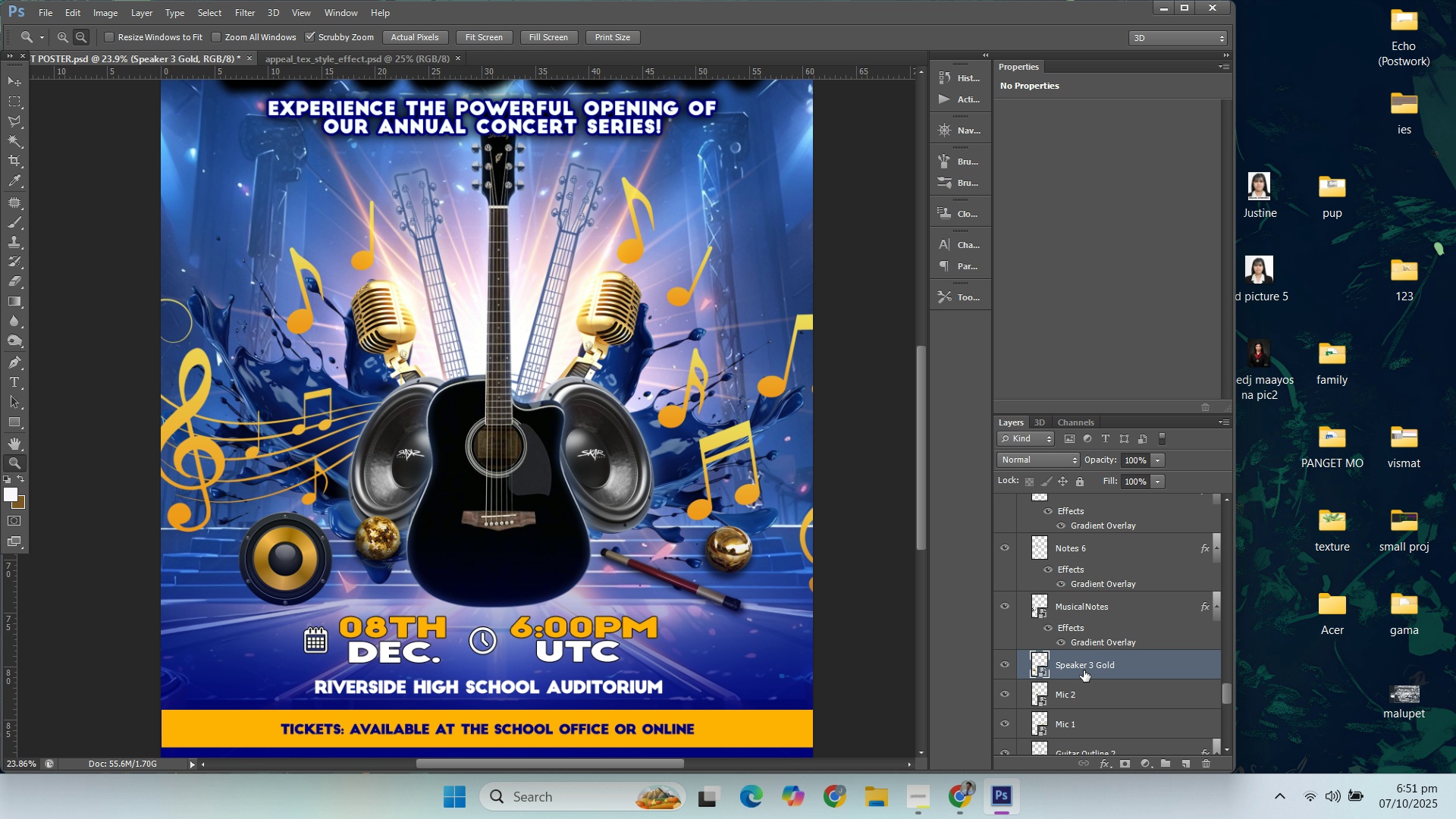 
wait(6.03)
 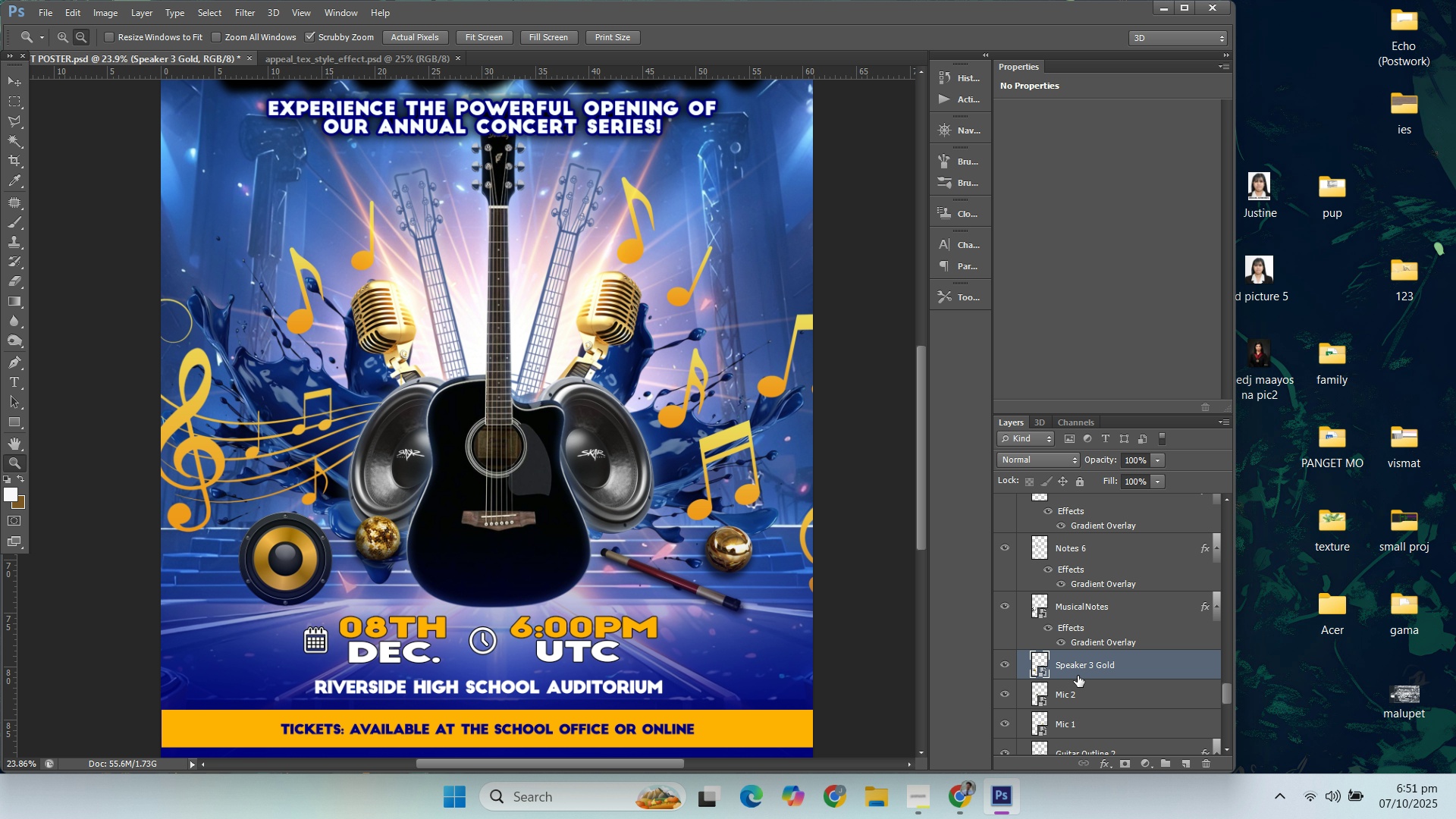 
right_click([1131, 668])
 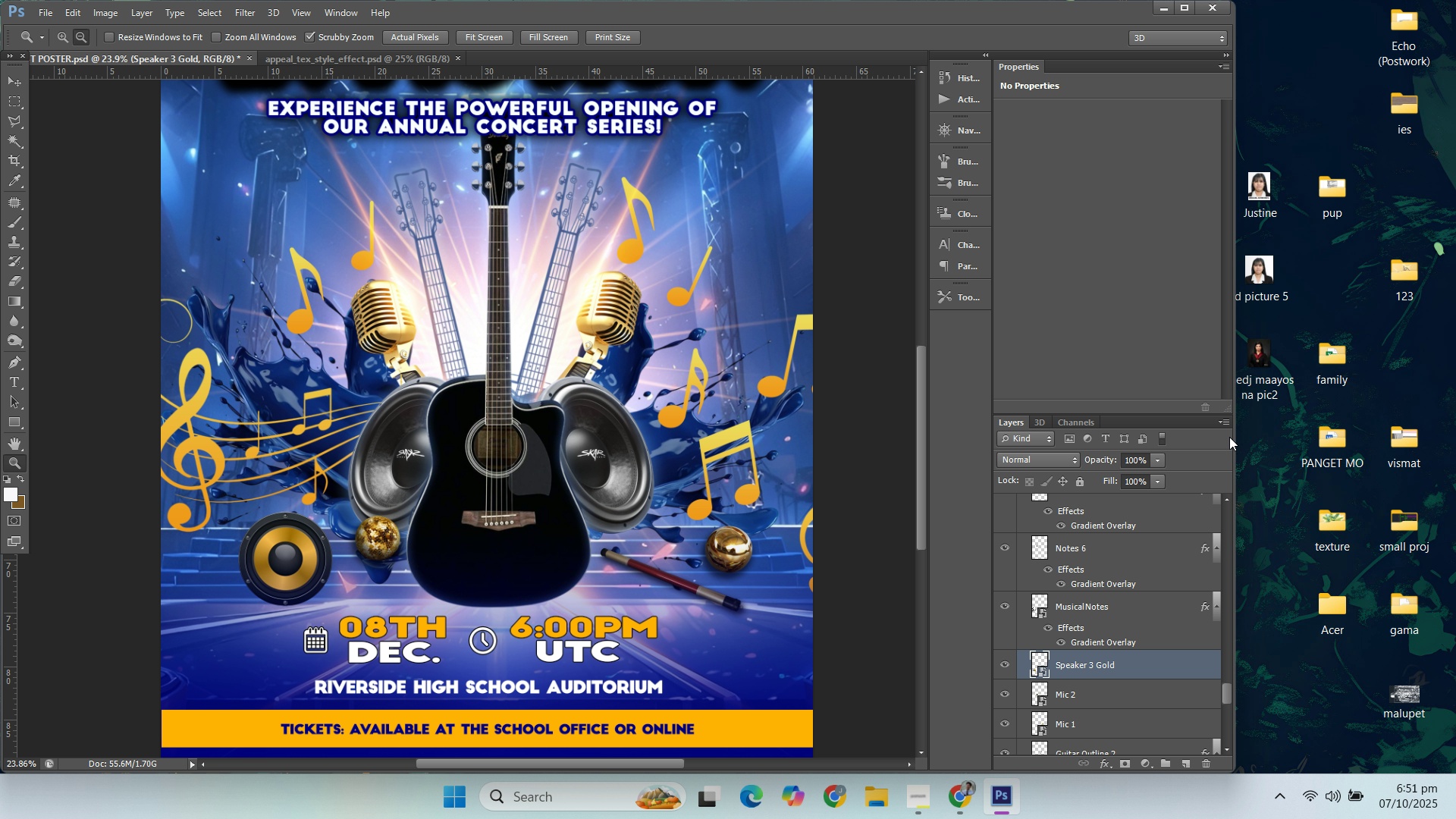 
left_click([1229, 437])
 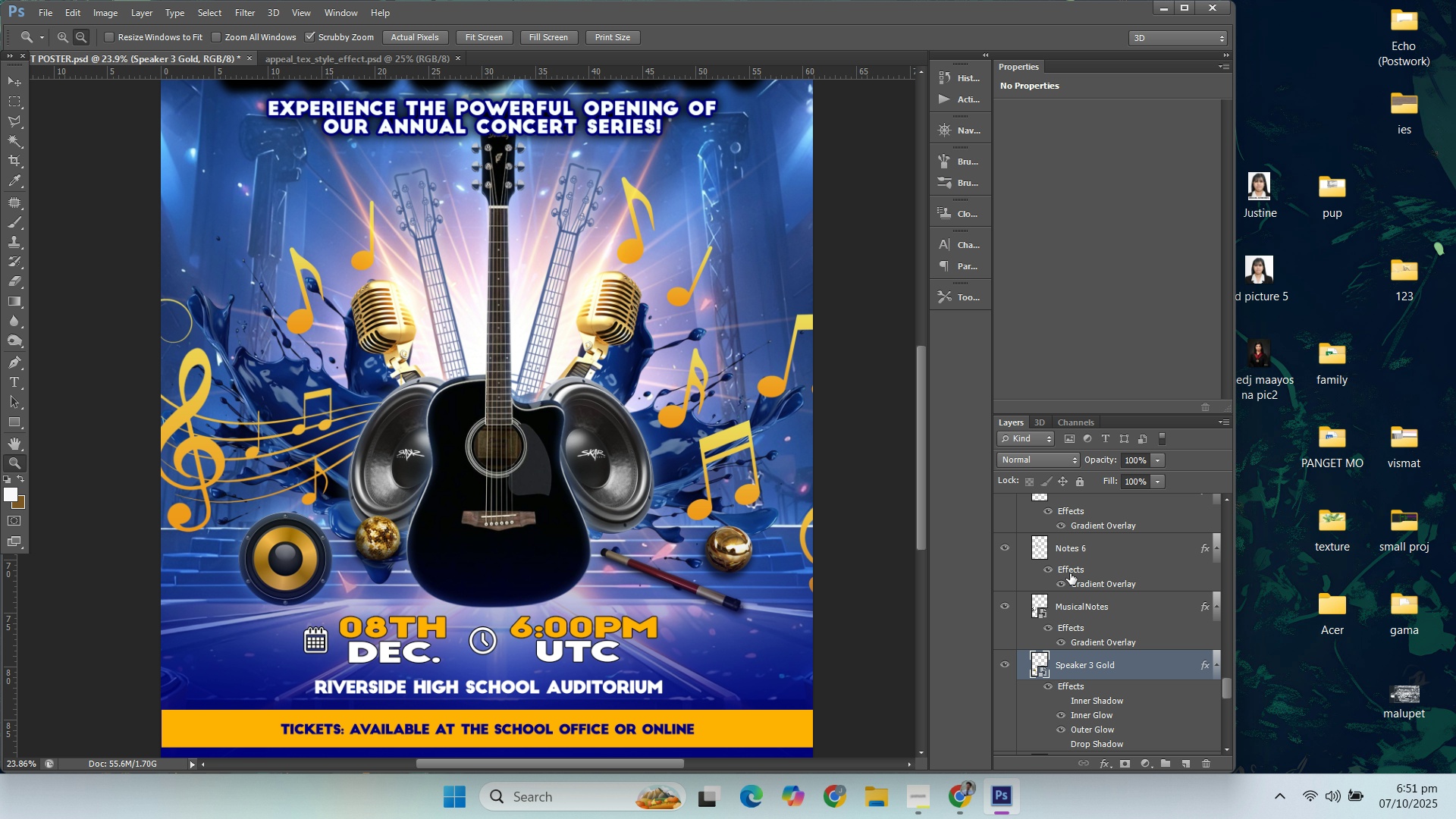 
scroll: coordinate [1093, 588], scroll_direction: down, amount: 4.0
 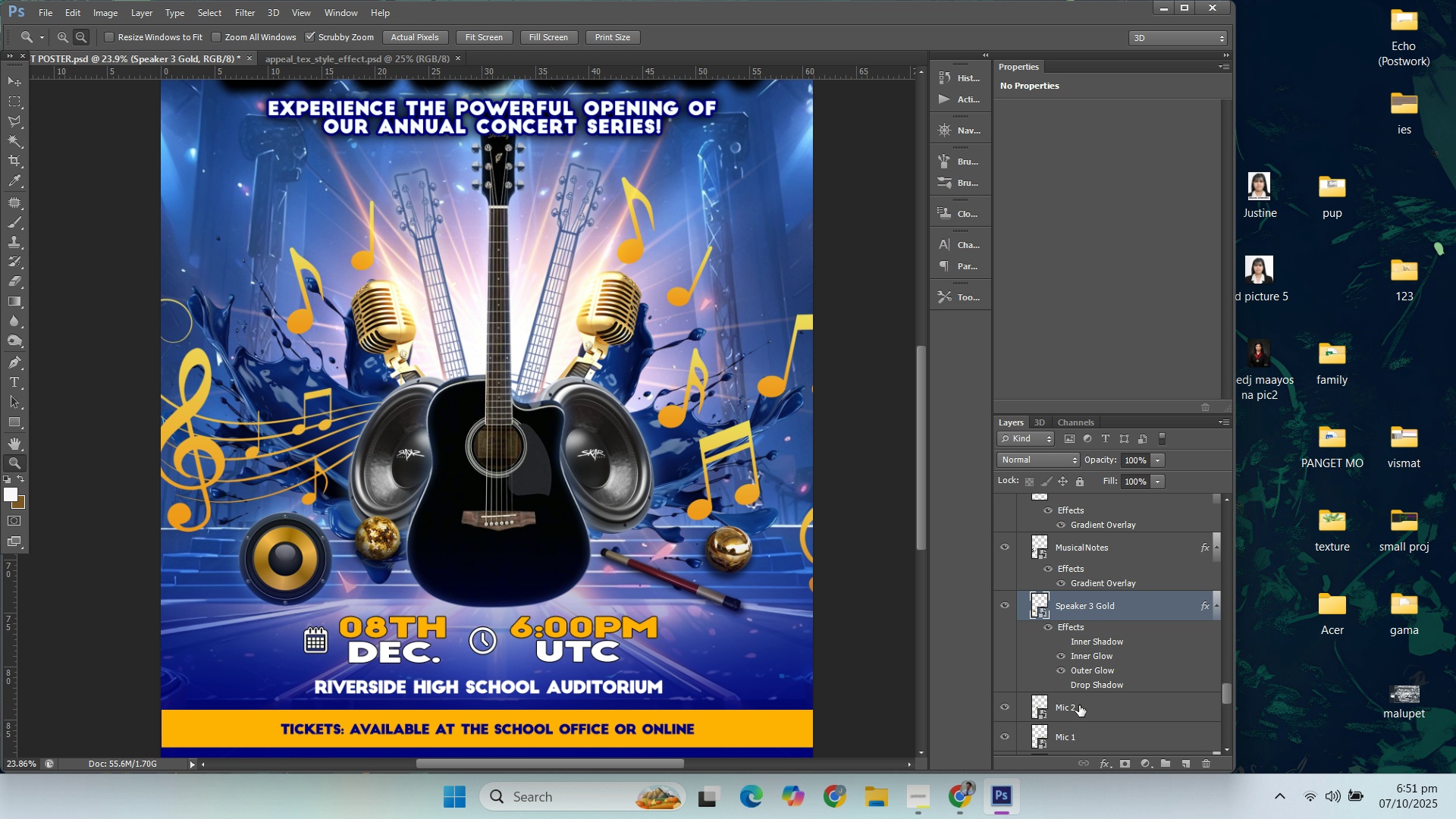 
left_click([1078, 705])
 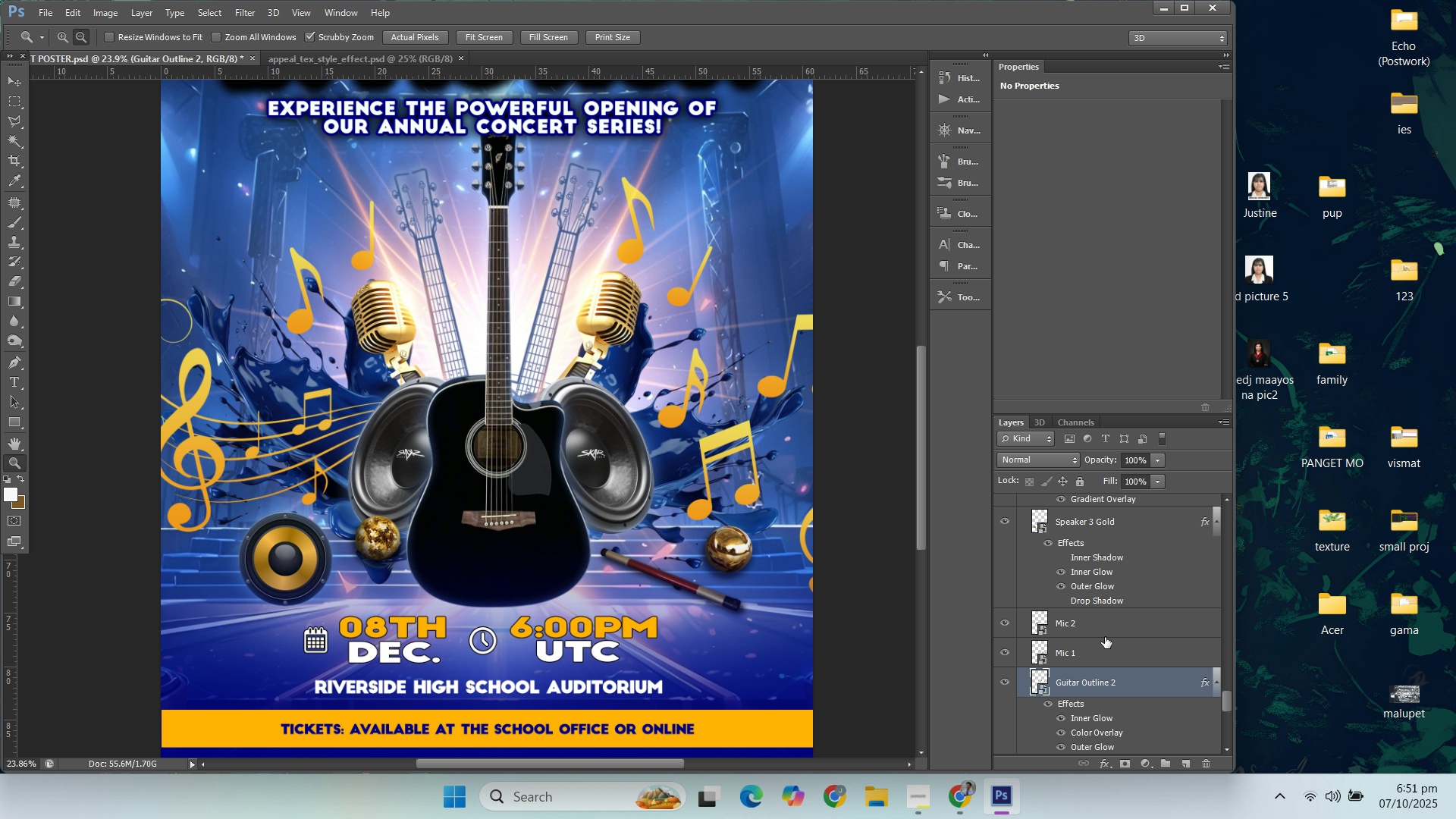 
left_click([1103, 629])
 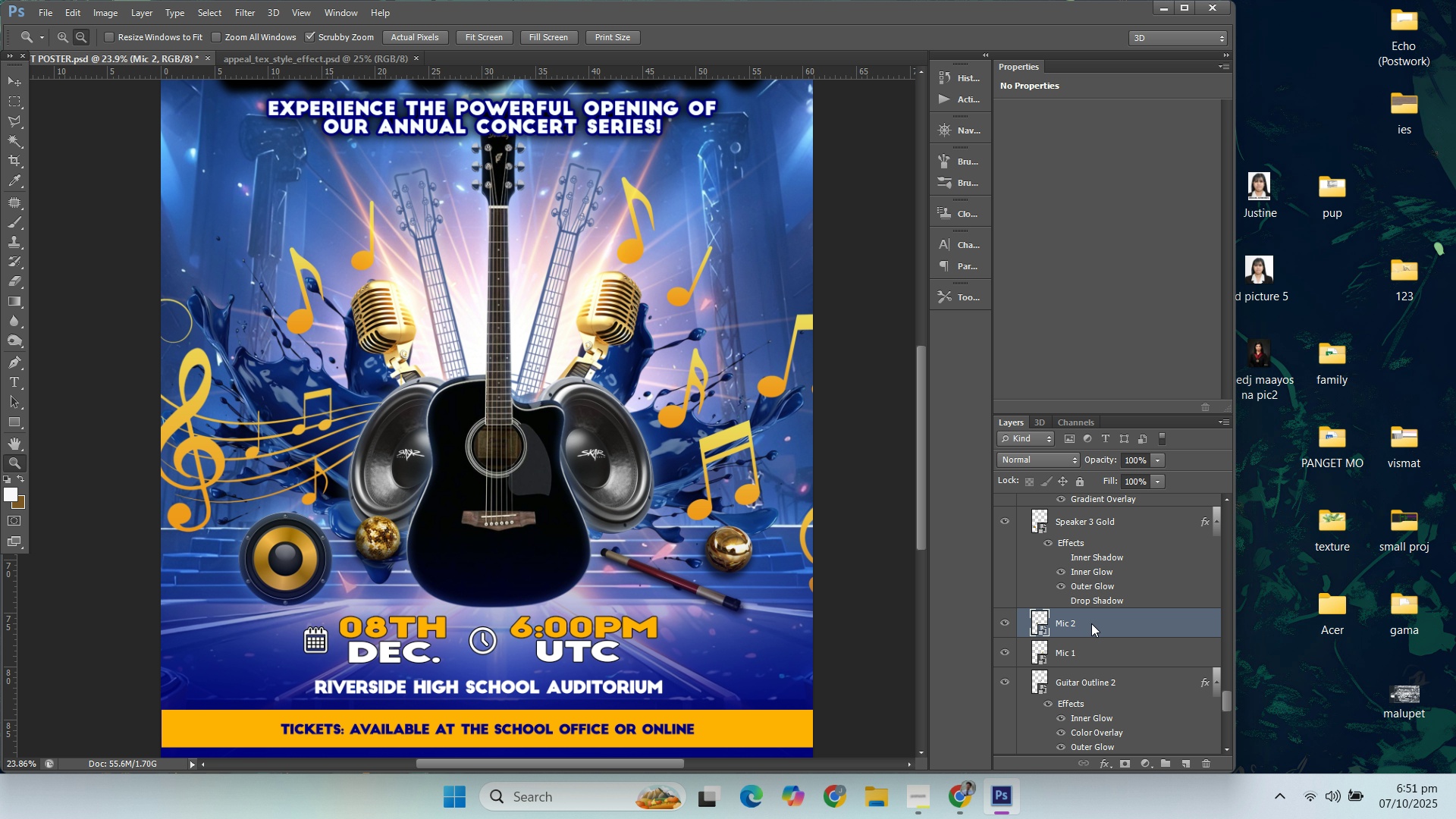 
right_click([1091, 623])
 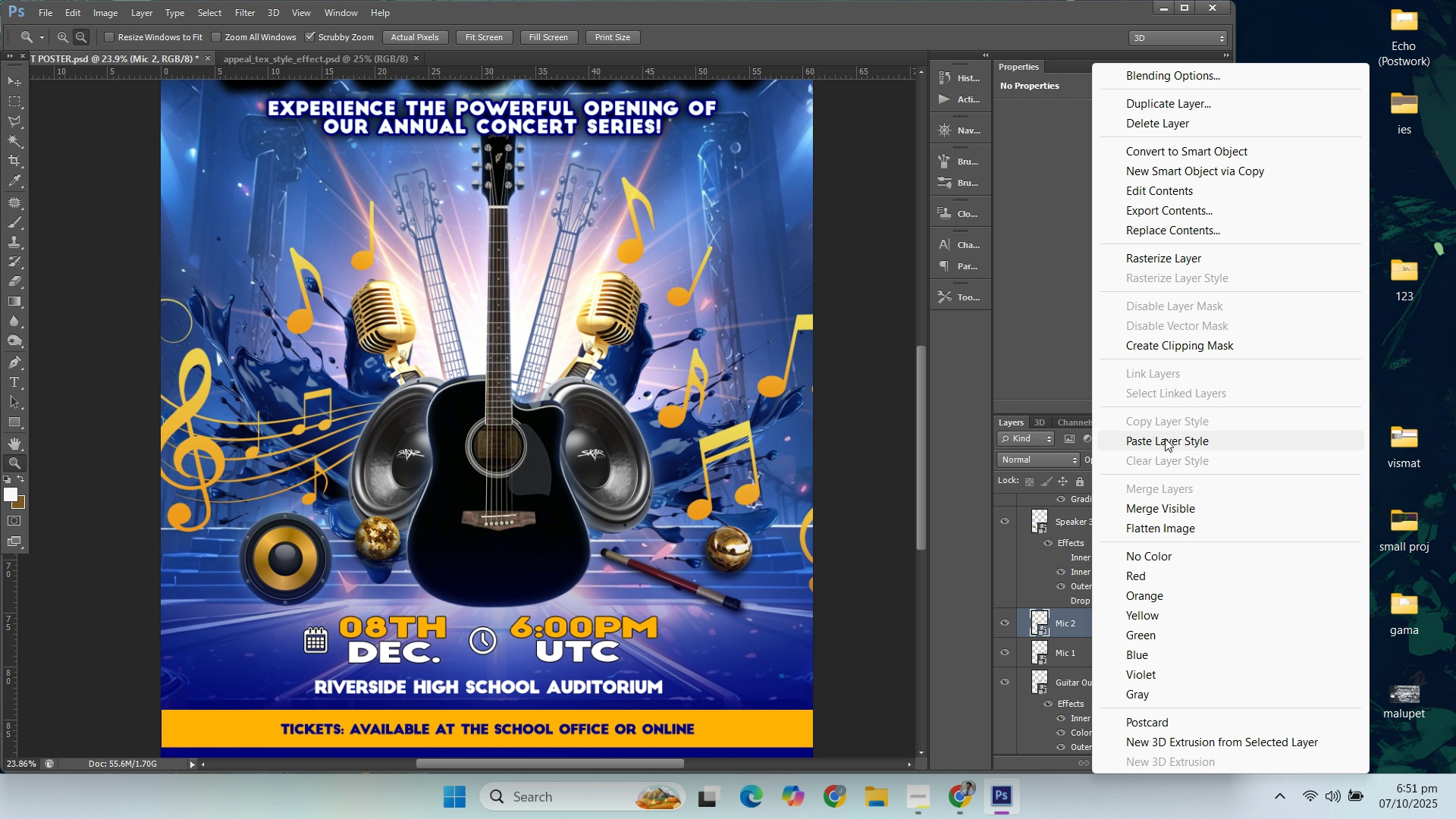 
left_click([1164, 442])
 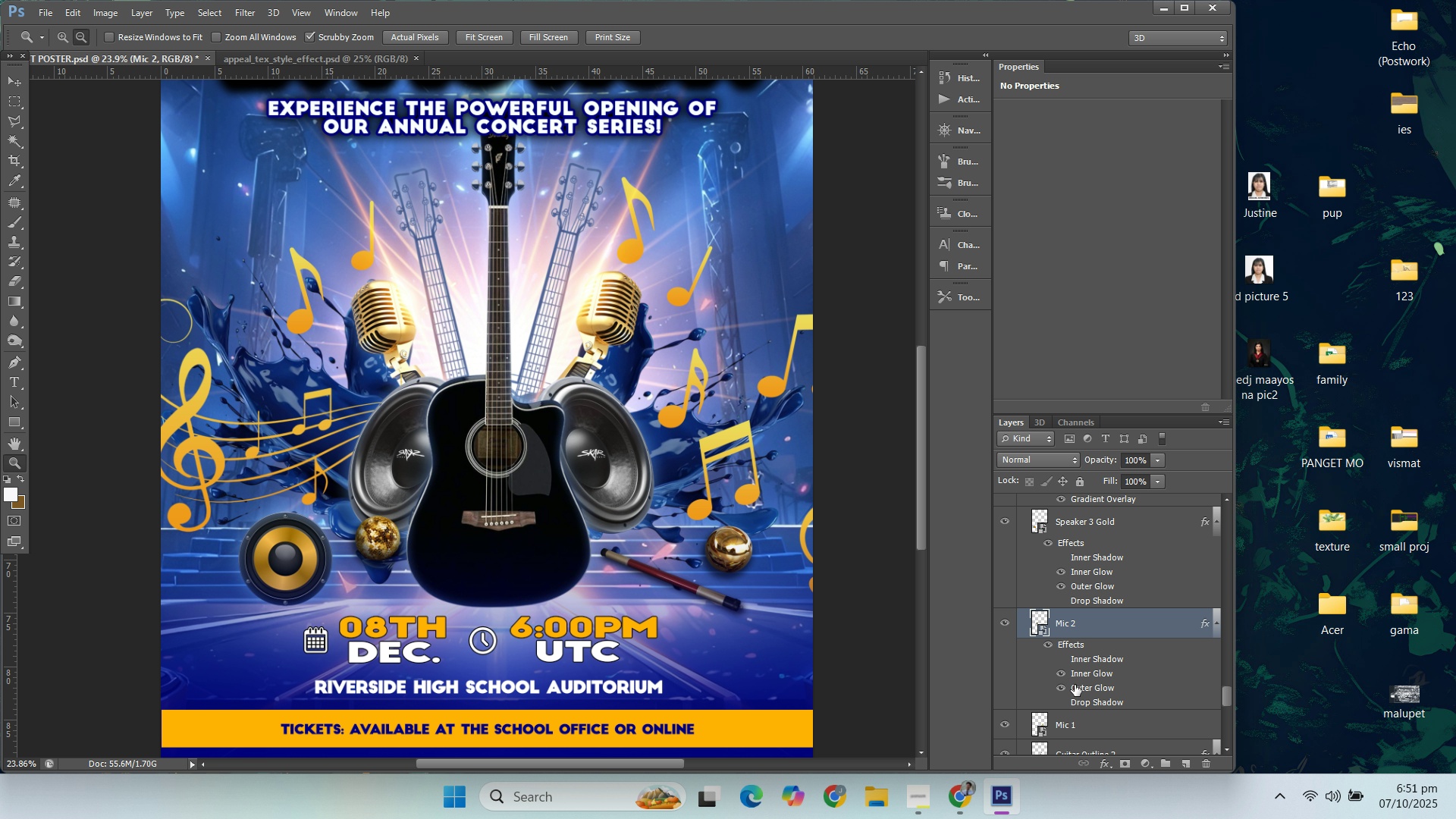 
double_click([1088, 676])
 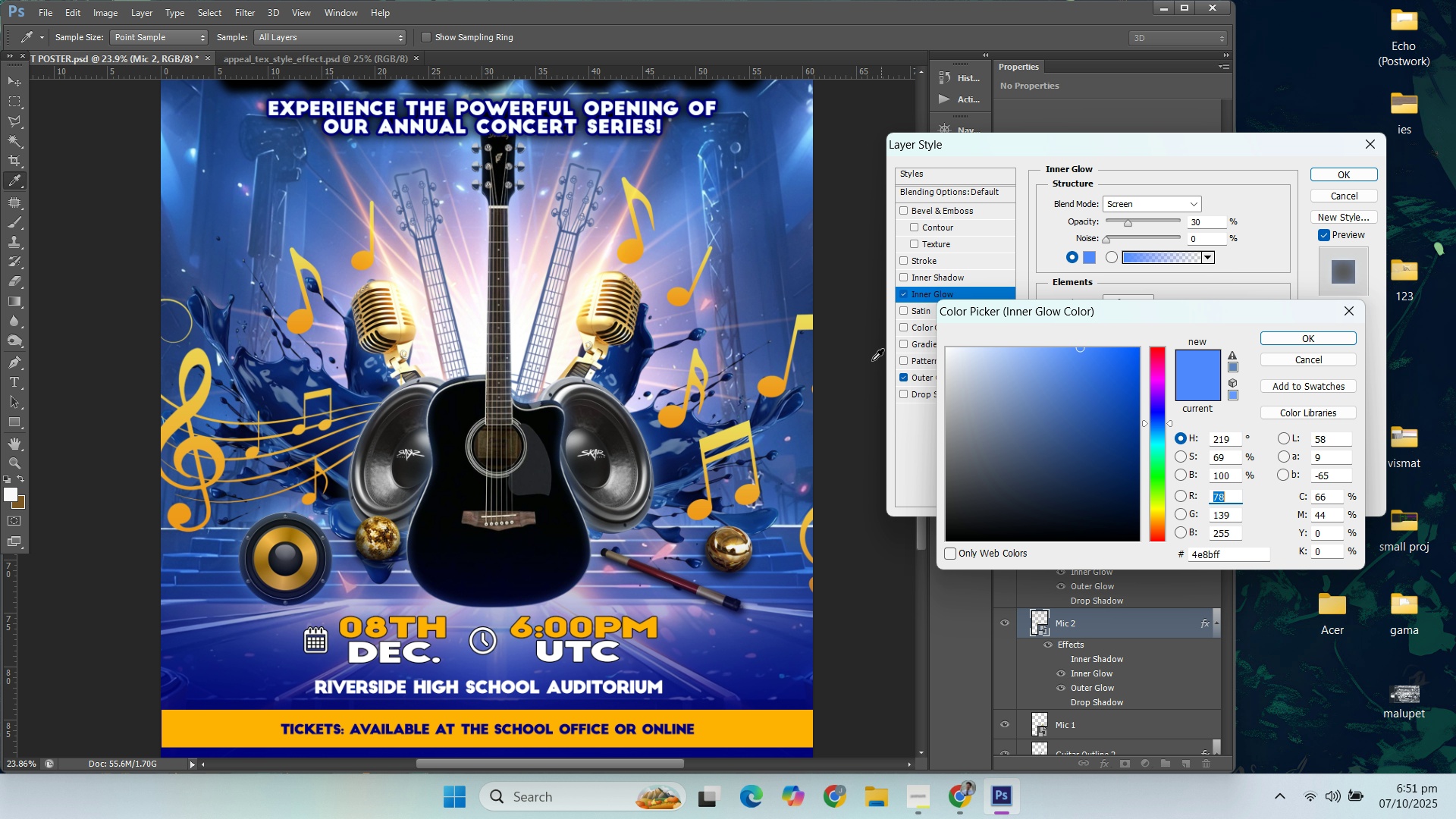 
left_click([634, 248])
 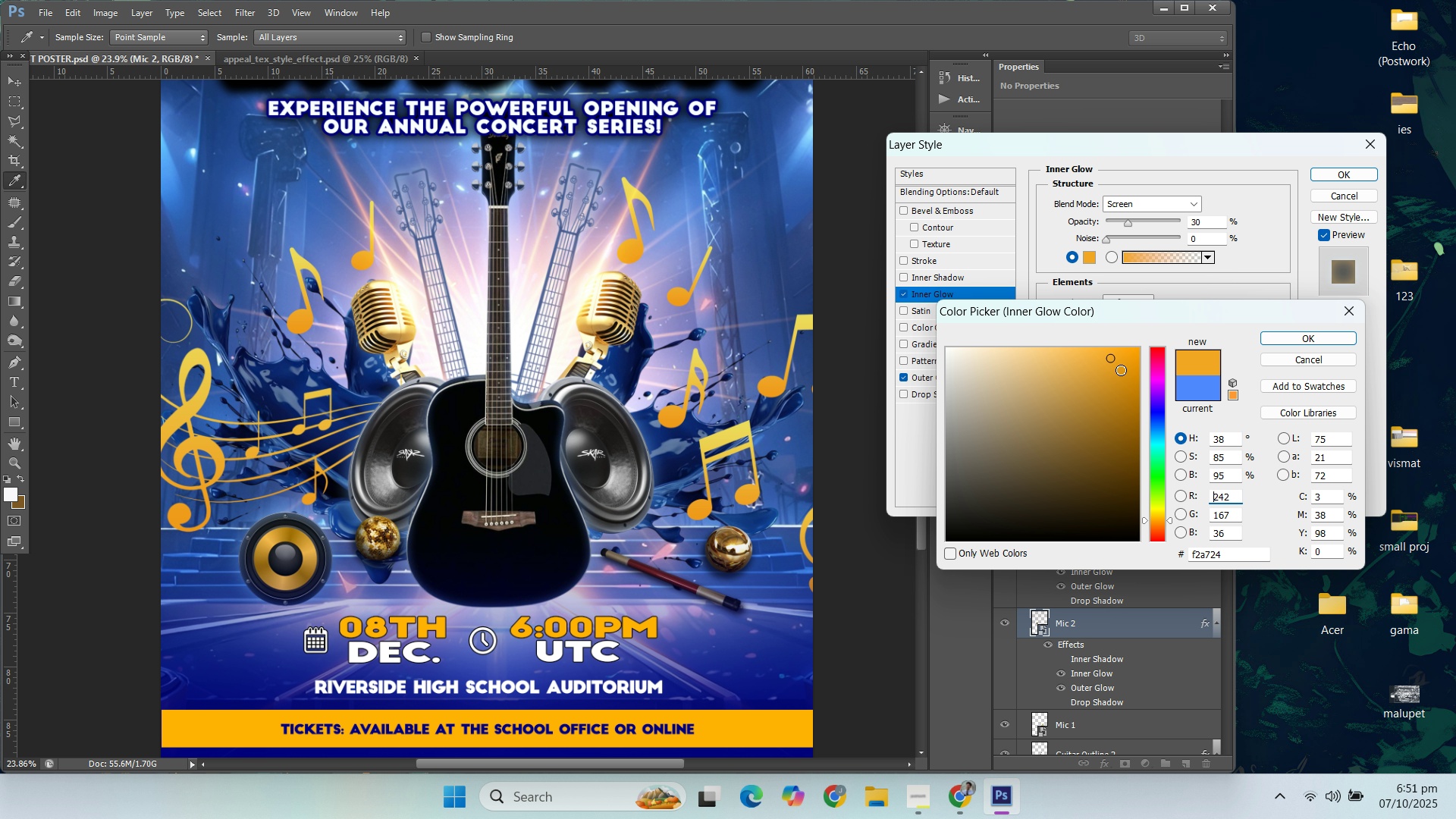 
left_click_drag(start_coordinate=[1121, 369], to_coordinate=[1065, 330])
 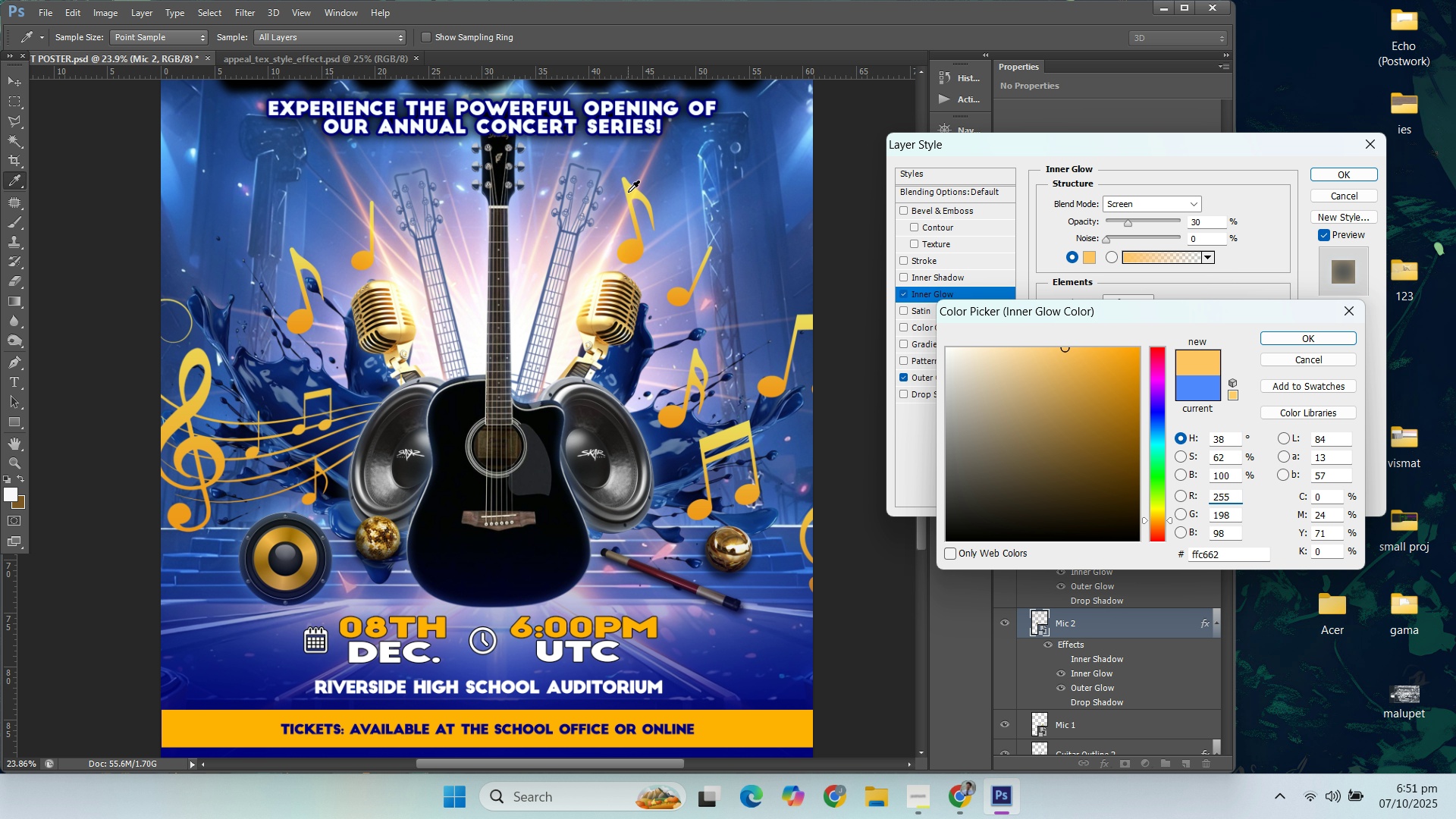 
left_click([628, 192])
 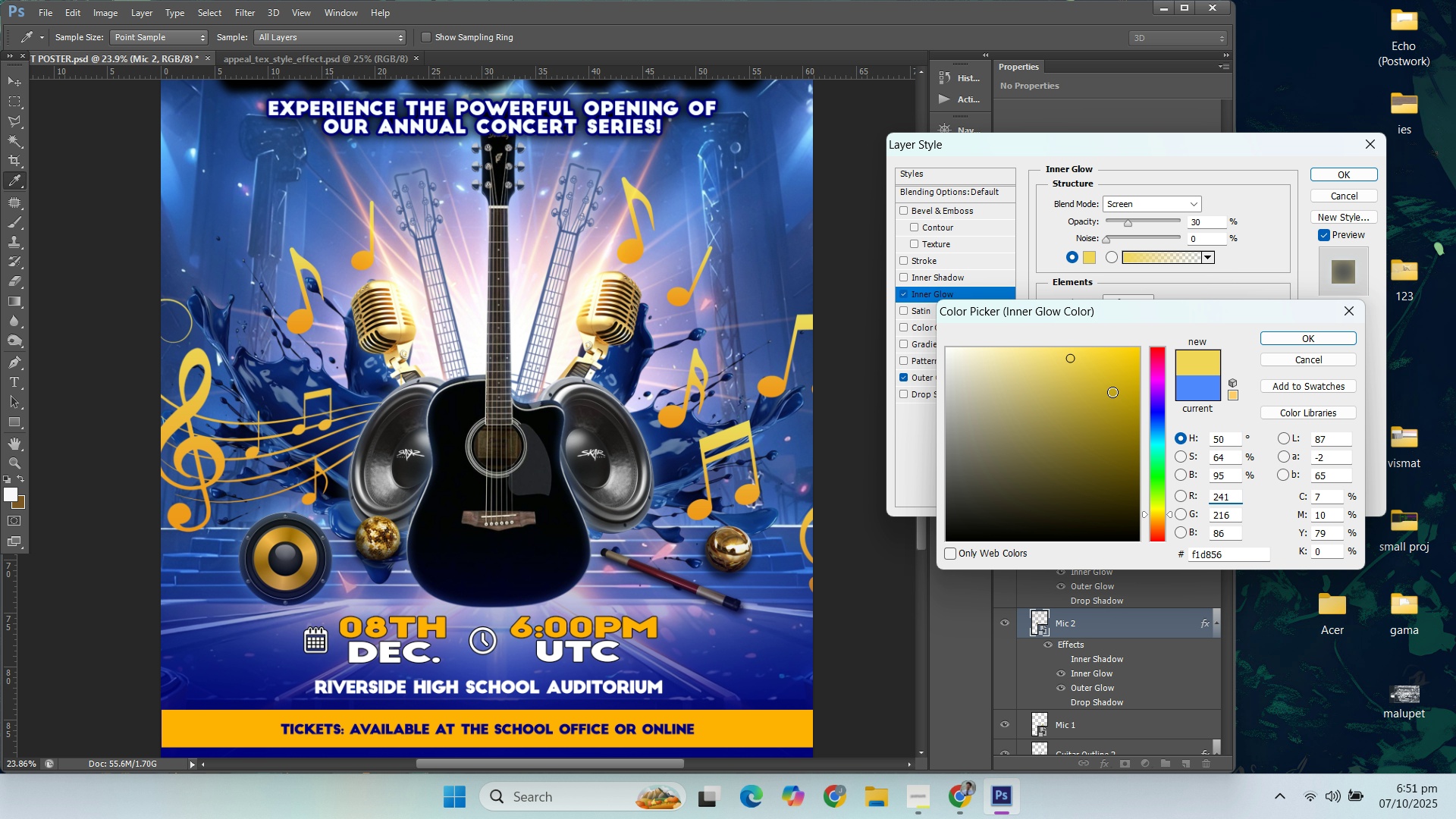 
left_click_drag(start_coordinate=[1091, 378], to_coordinate=[1069, 337])
 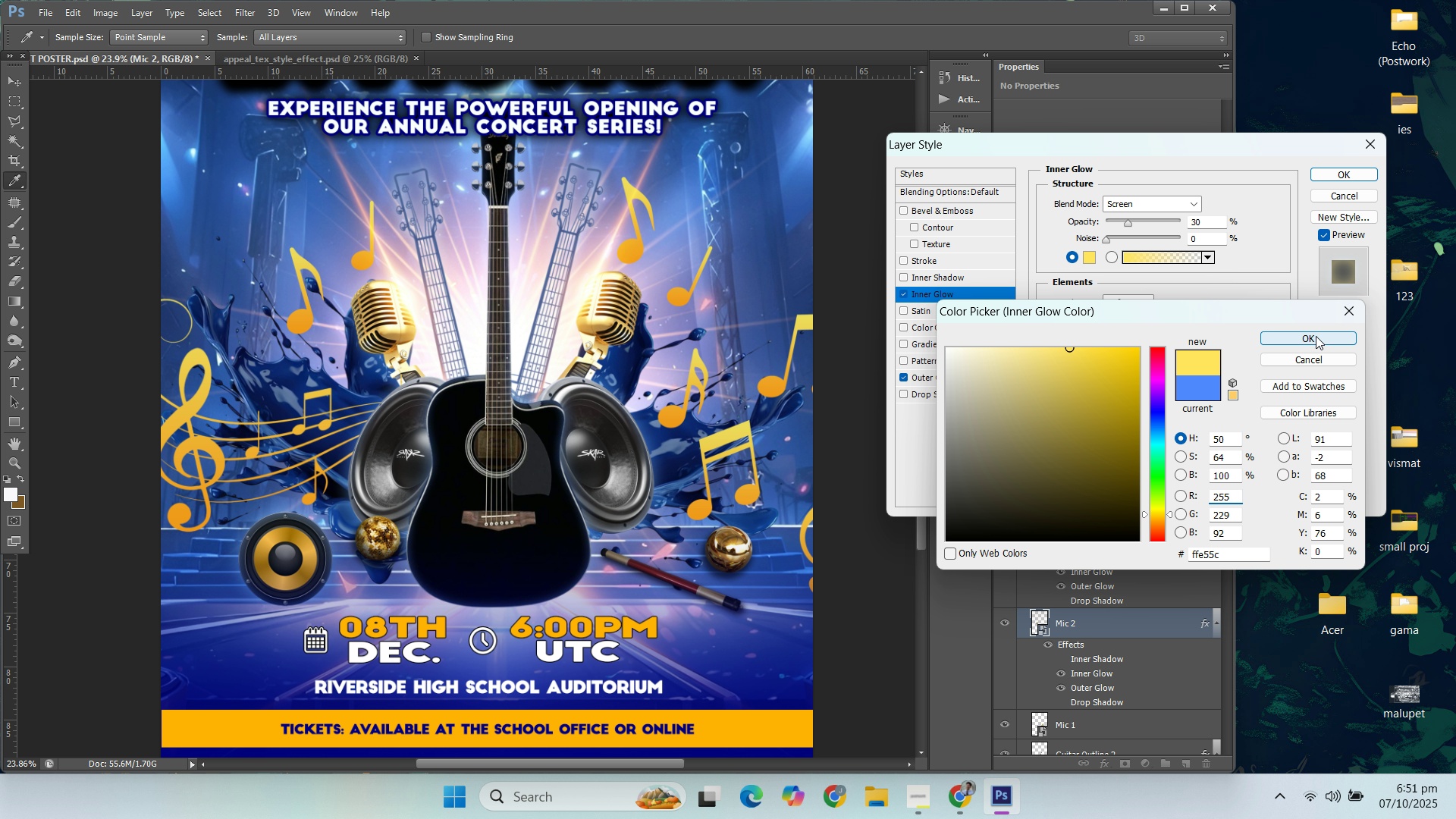 
left_click_drag(start_coordinate=[1315, 336], to_coordinate=[1310, 336])
 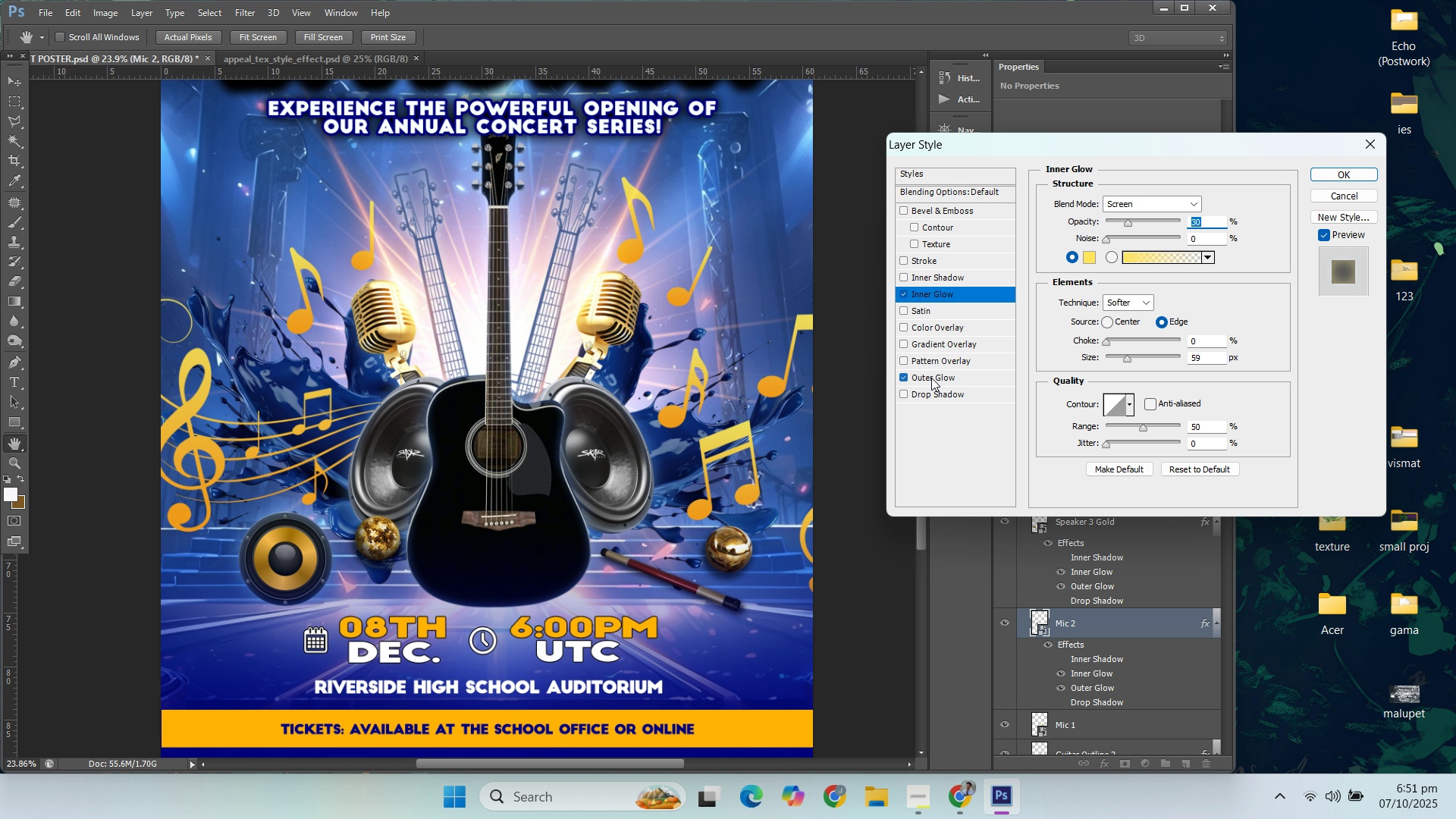 
left_click([933, 378])
 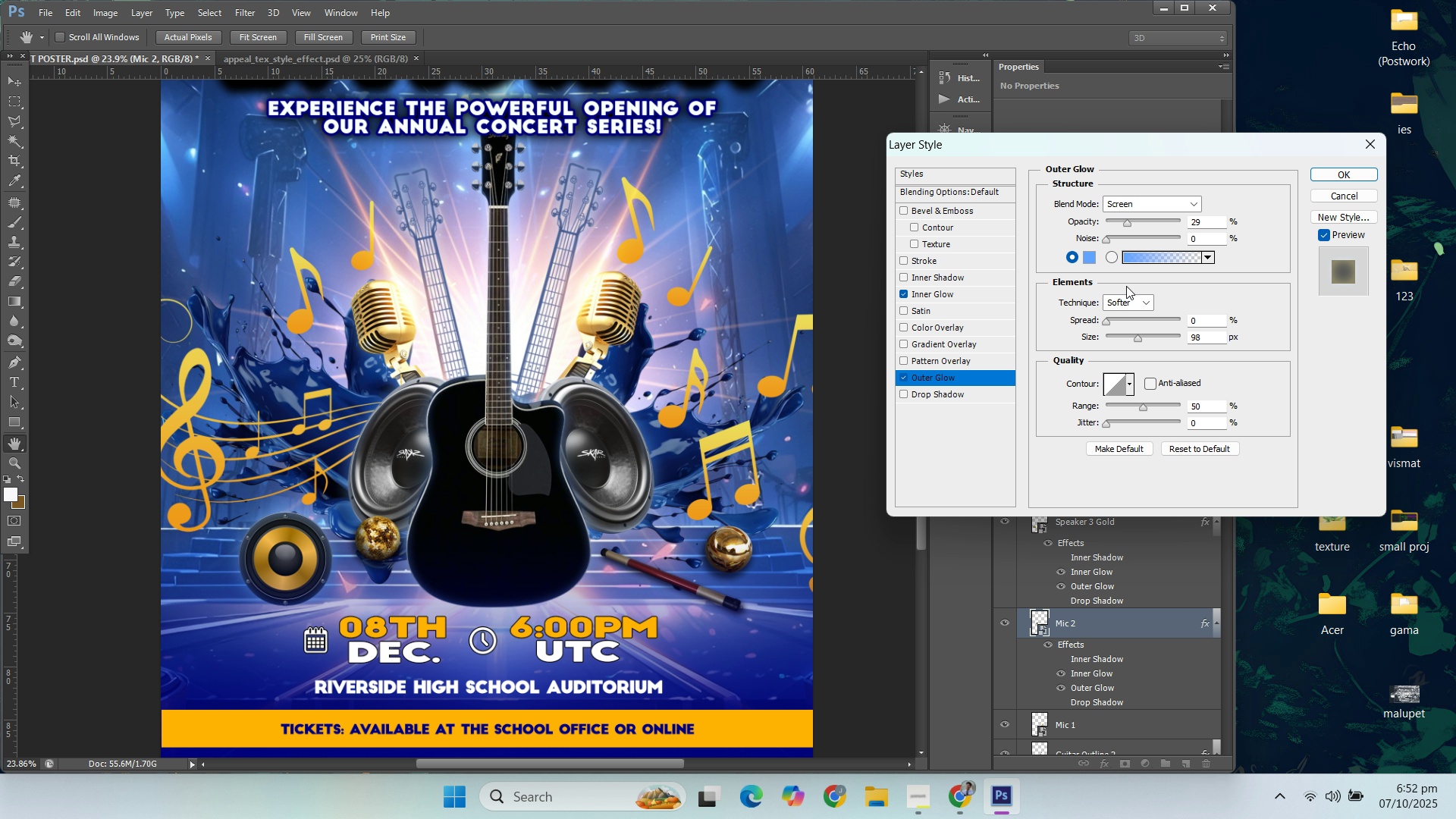 
left_click([1093, 259])
 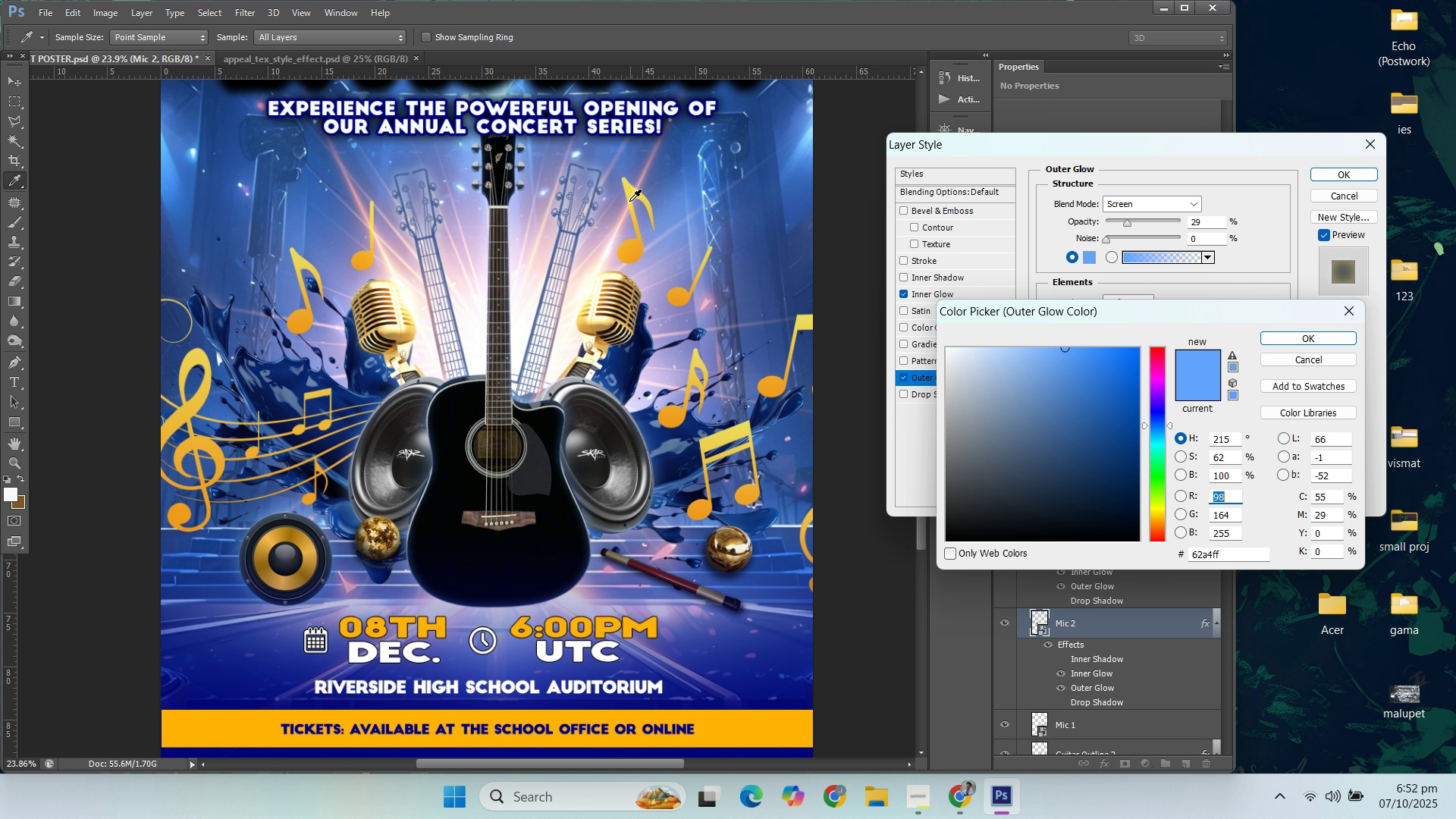 
left_click([629, 193])
 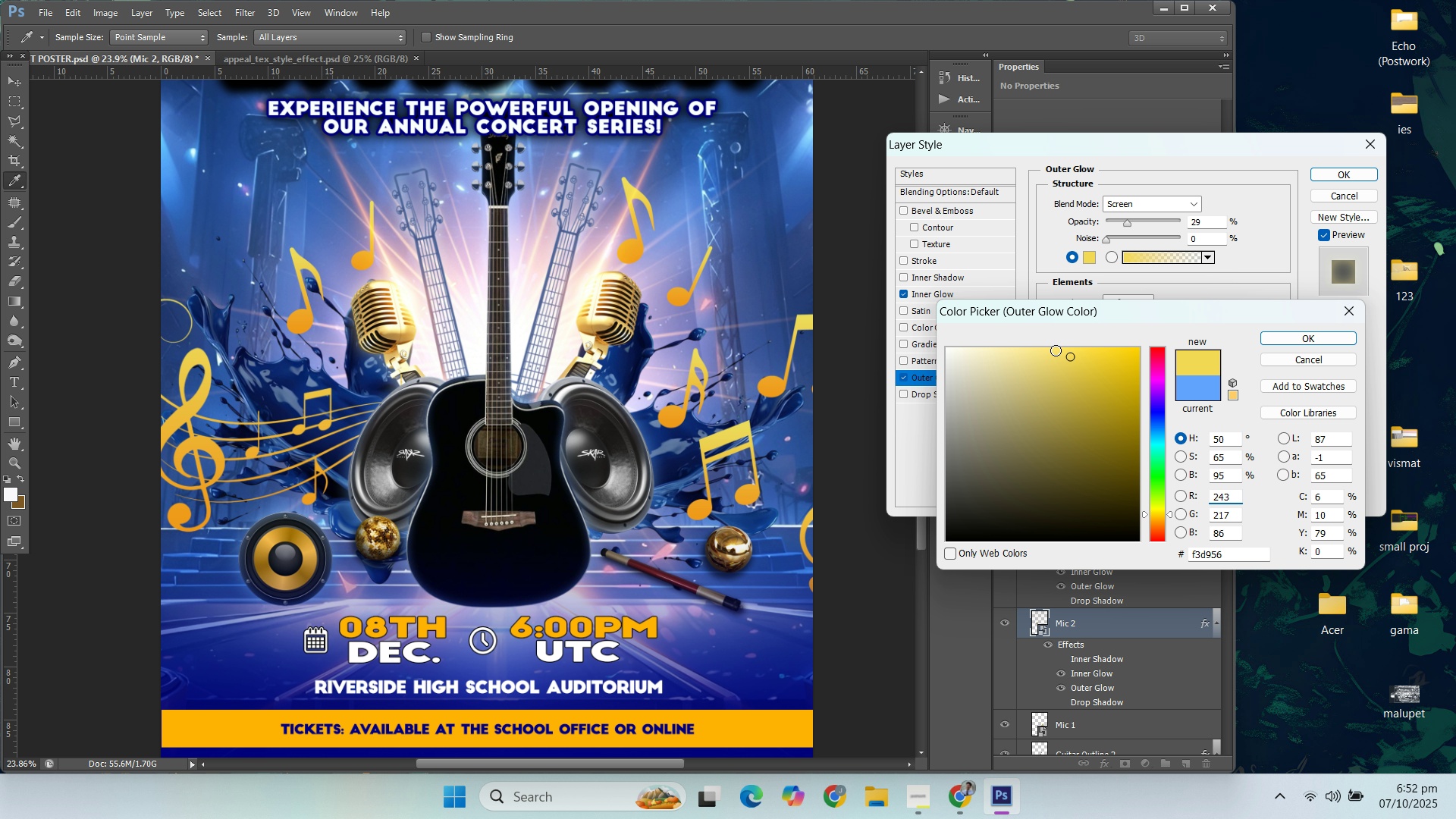 
left_click_drag(start_coordinate=[1056, 350], to_coordinate=[1021, 327])
 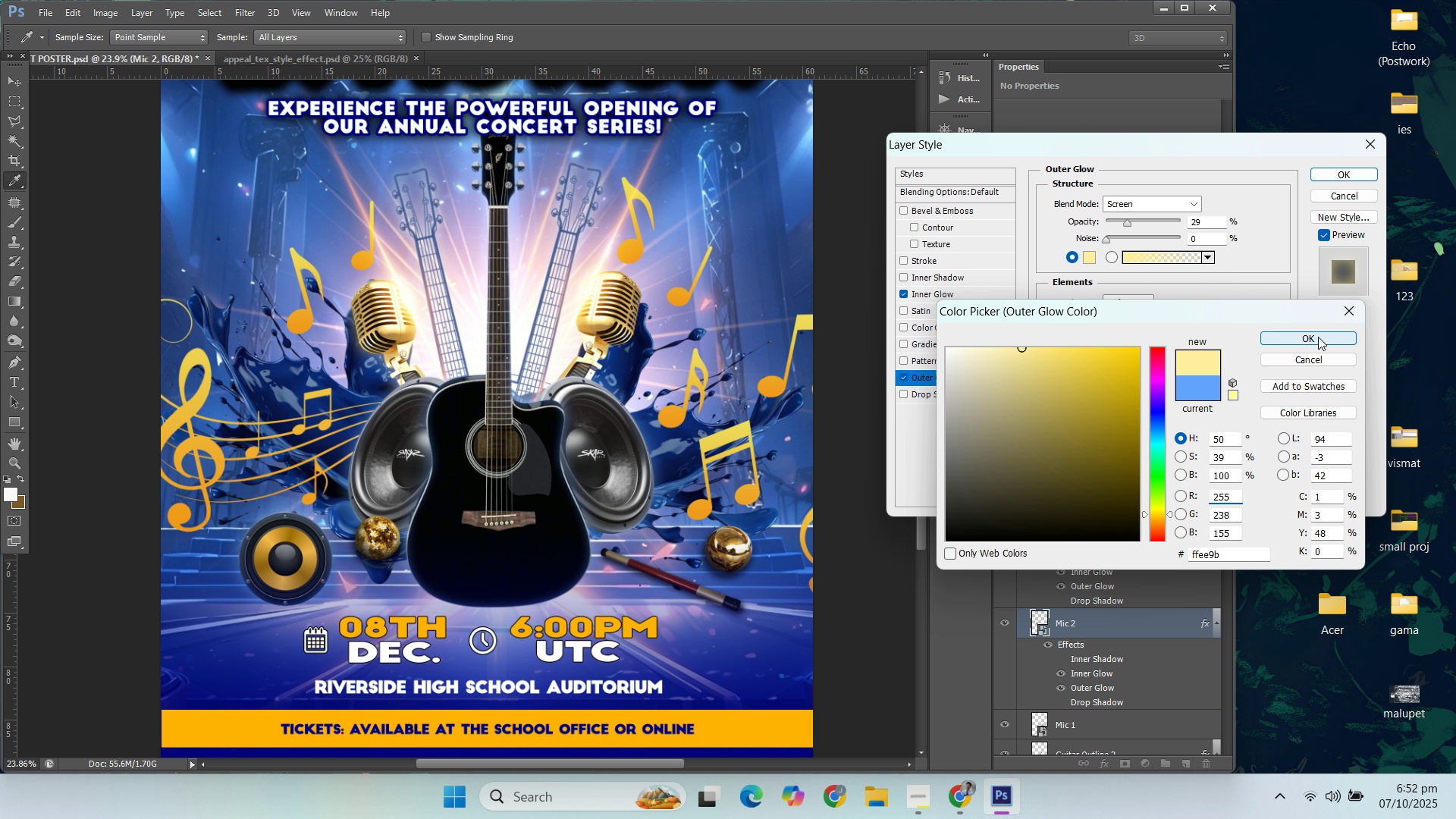 
left_click([1318, 337])
 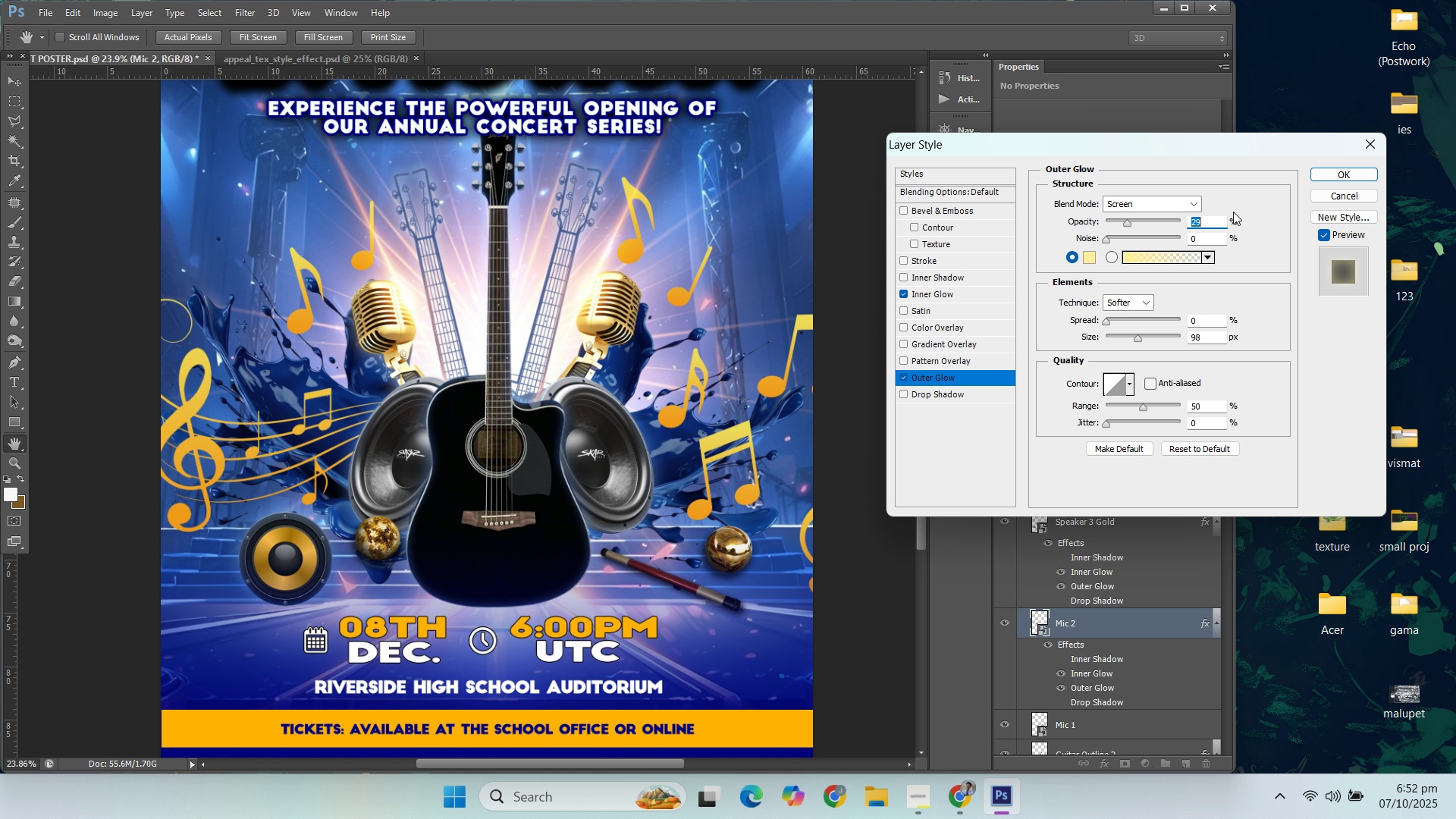 
wait(8.59)
 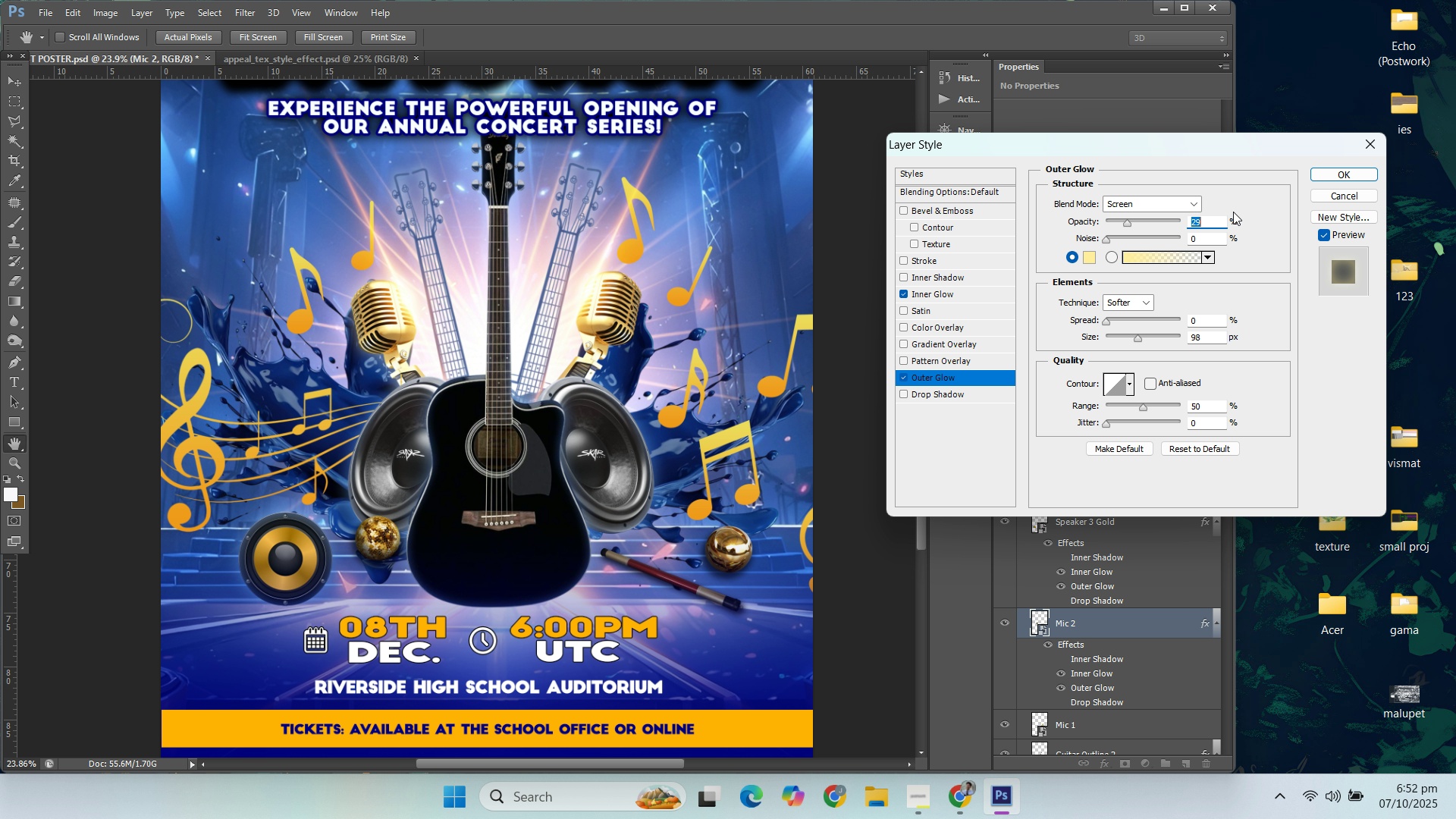 
left_click([1150, 419])
 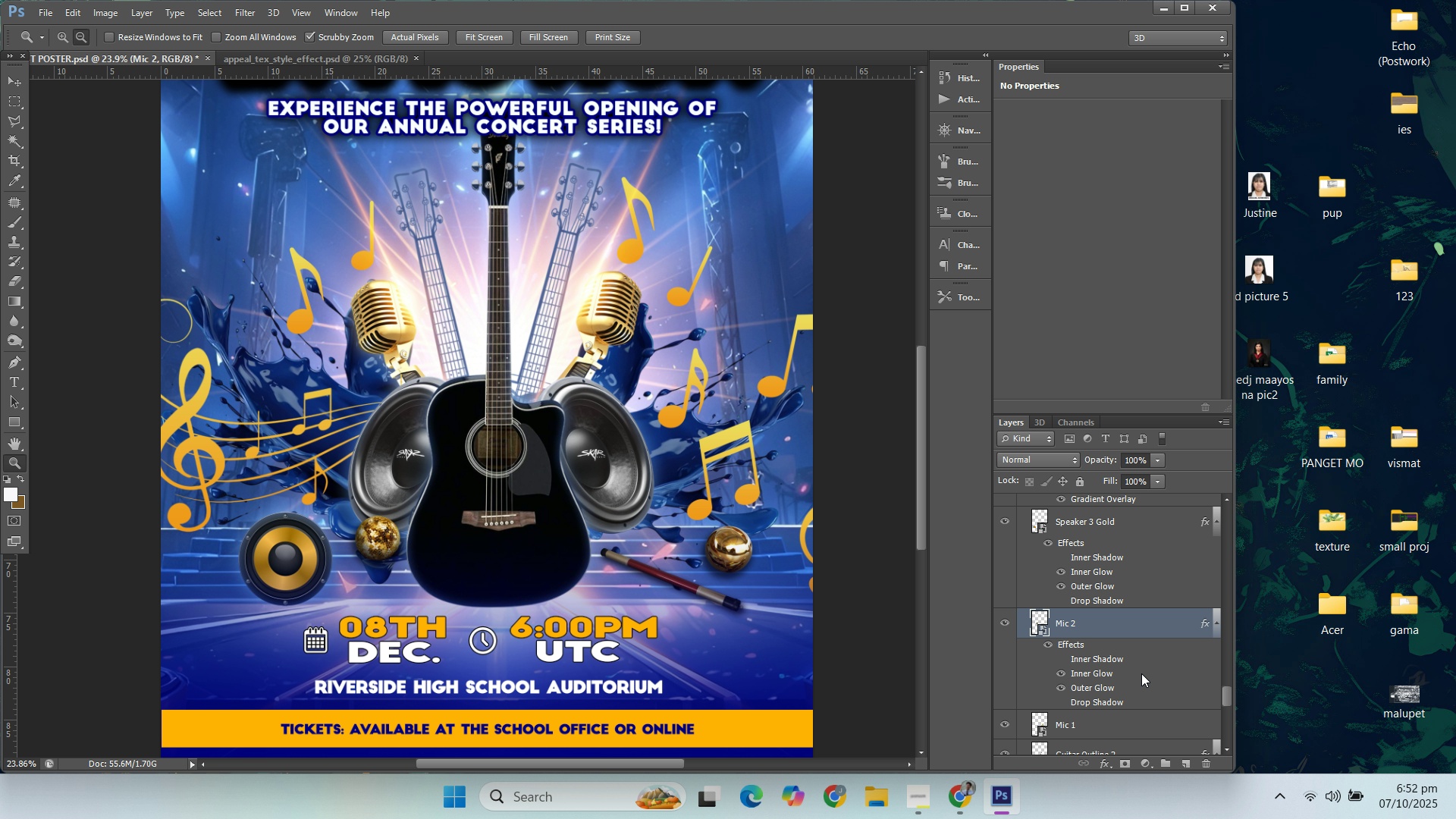 
scroll: coordinate [1130, 679], scroll_direction: down, amount: 2.0
 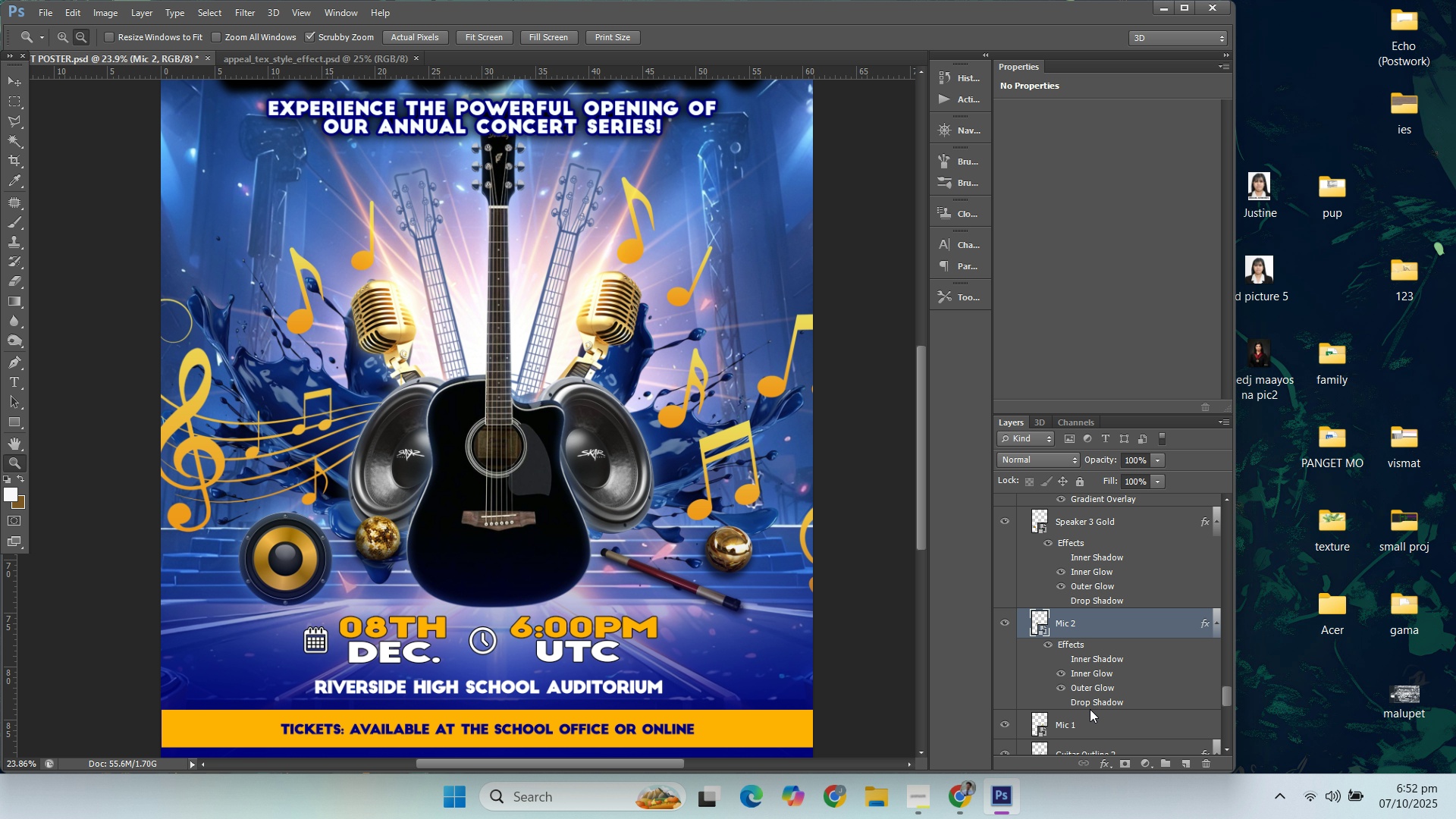 
left_click([1090, 709])
 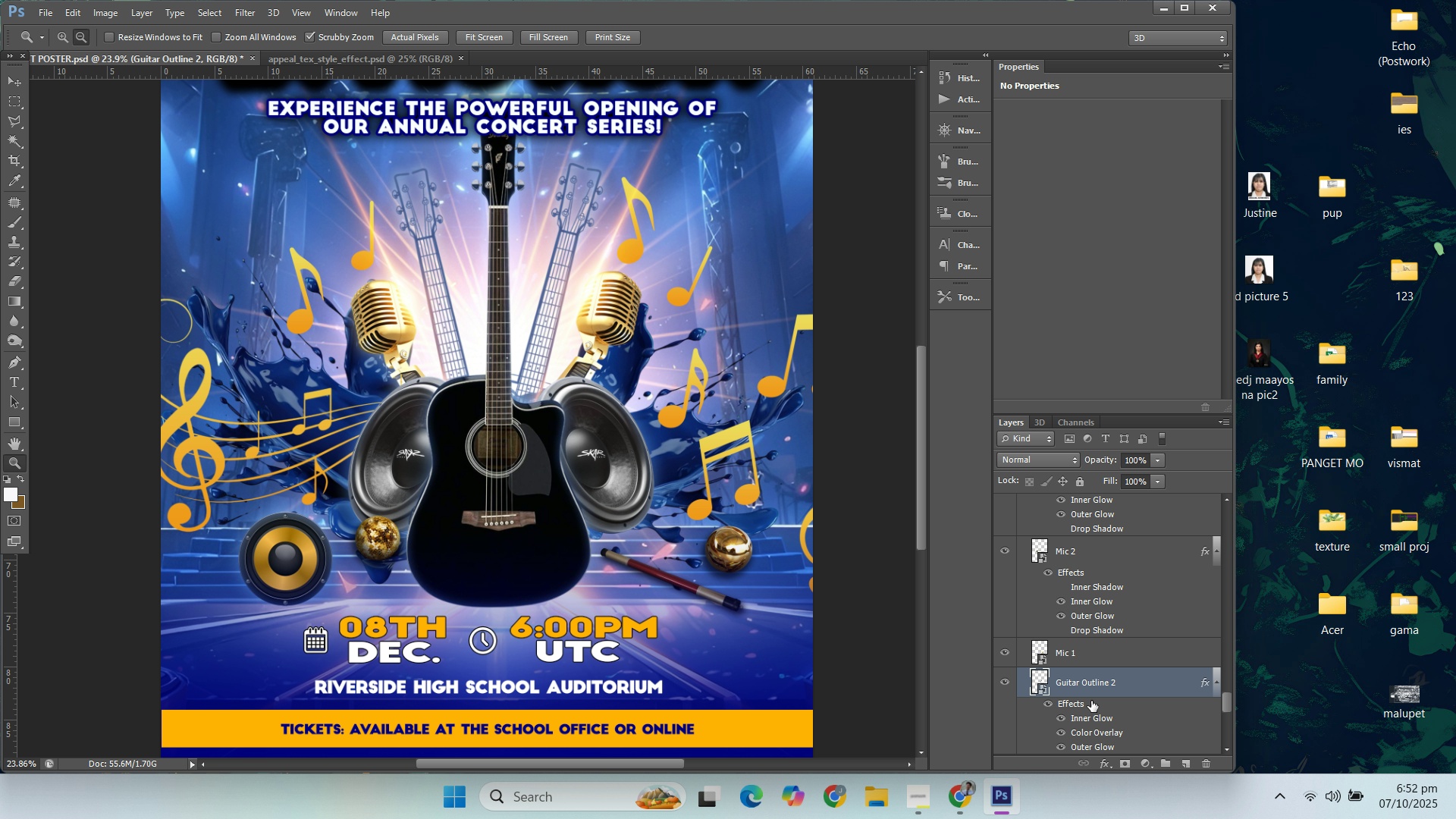 
left_click([1097, 662])
 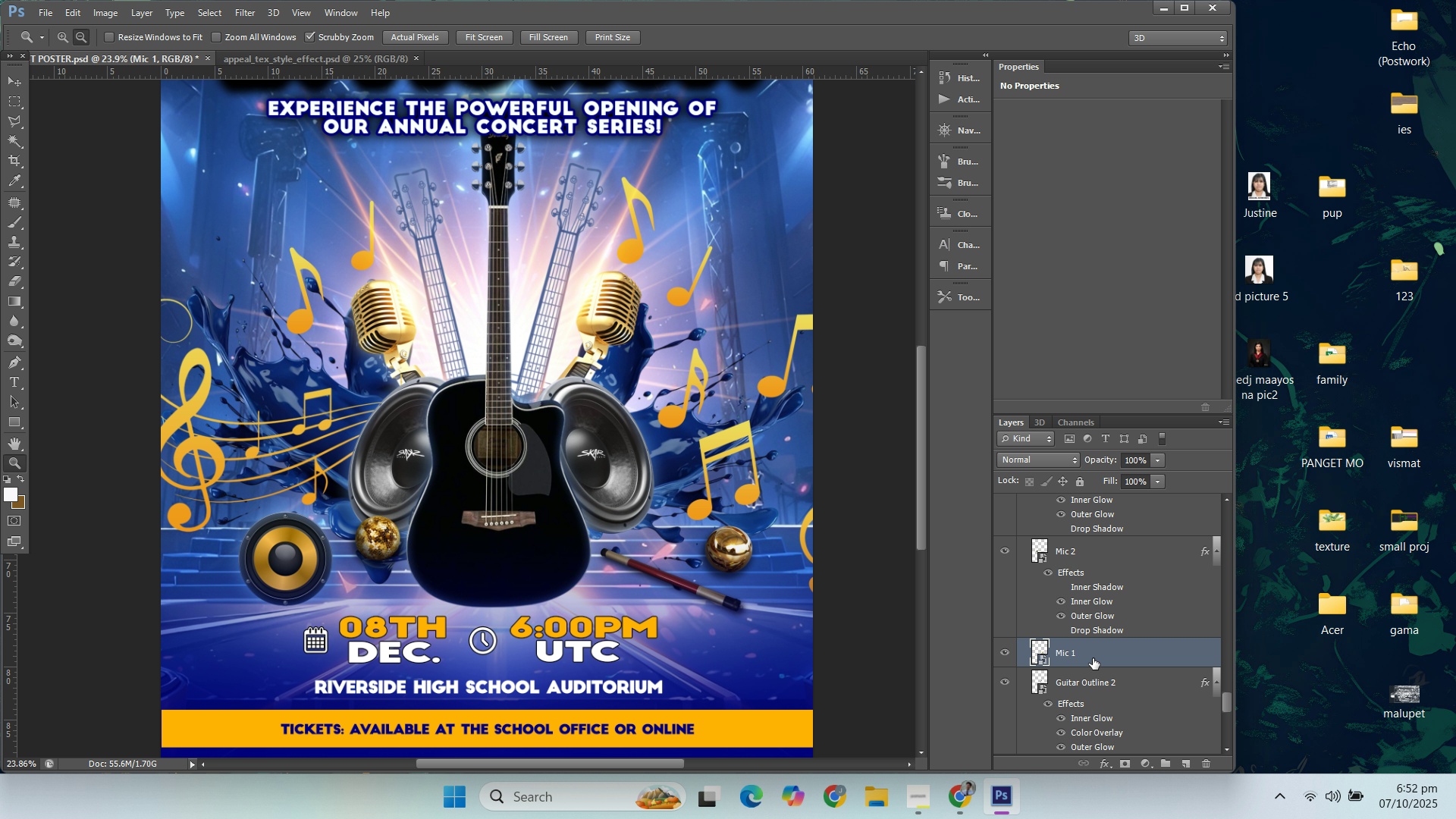 
right_click([1093, 658])
 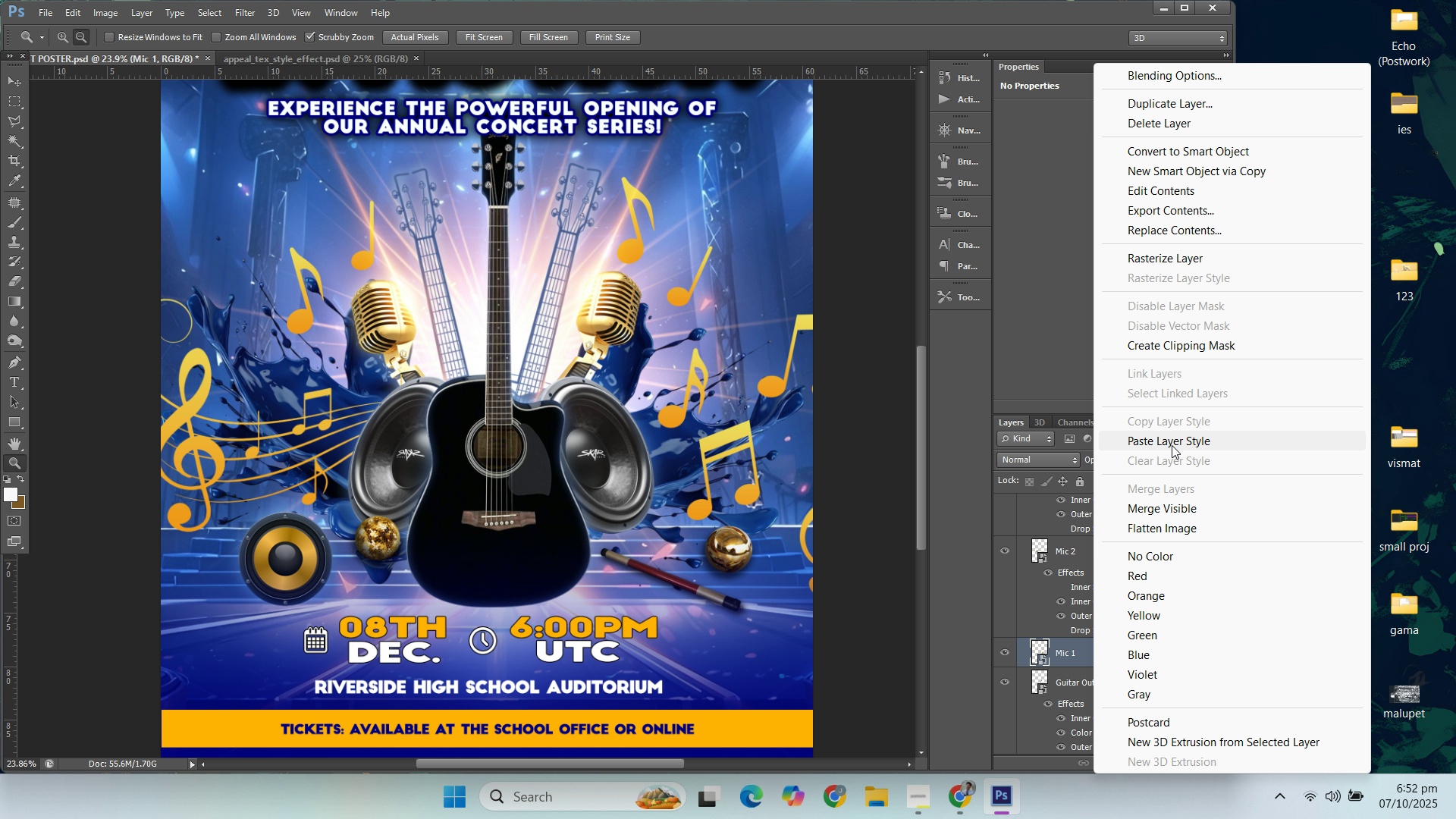 
left_click([1168, 442])
 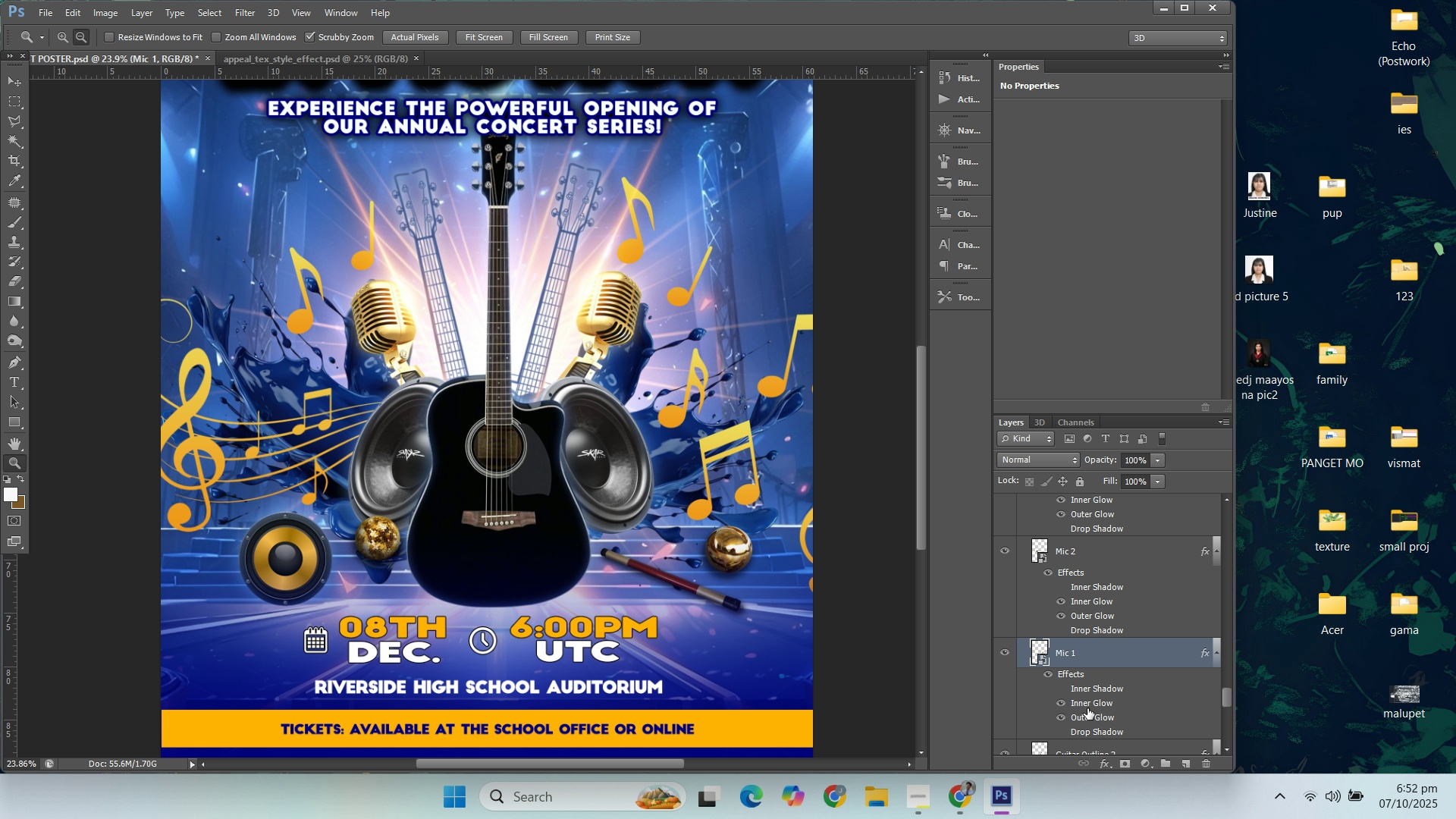 
scroll: coordinate [1122, 642], scroll_direction: down, amount: 8.0
 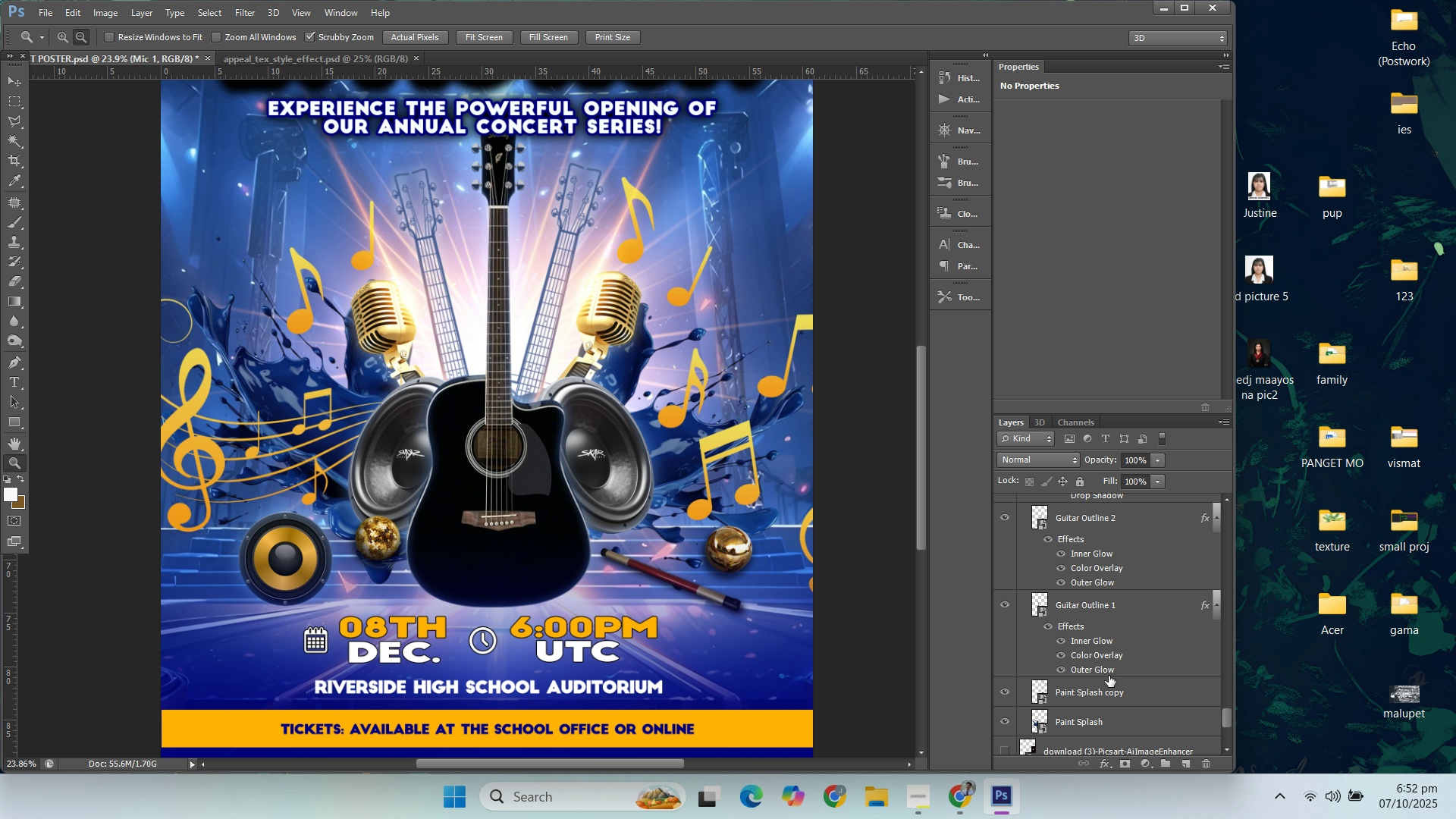 
left_click([1100, 688])
 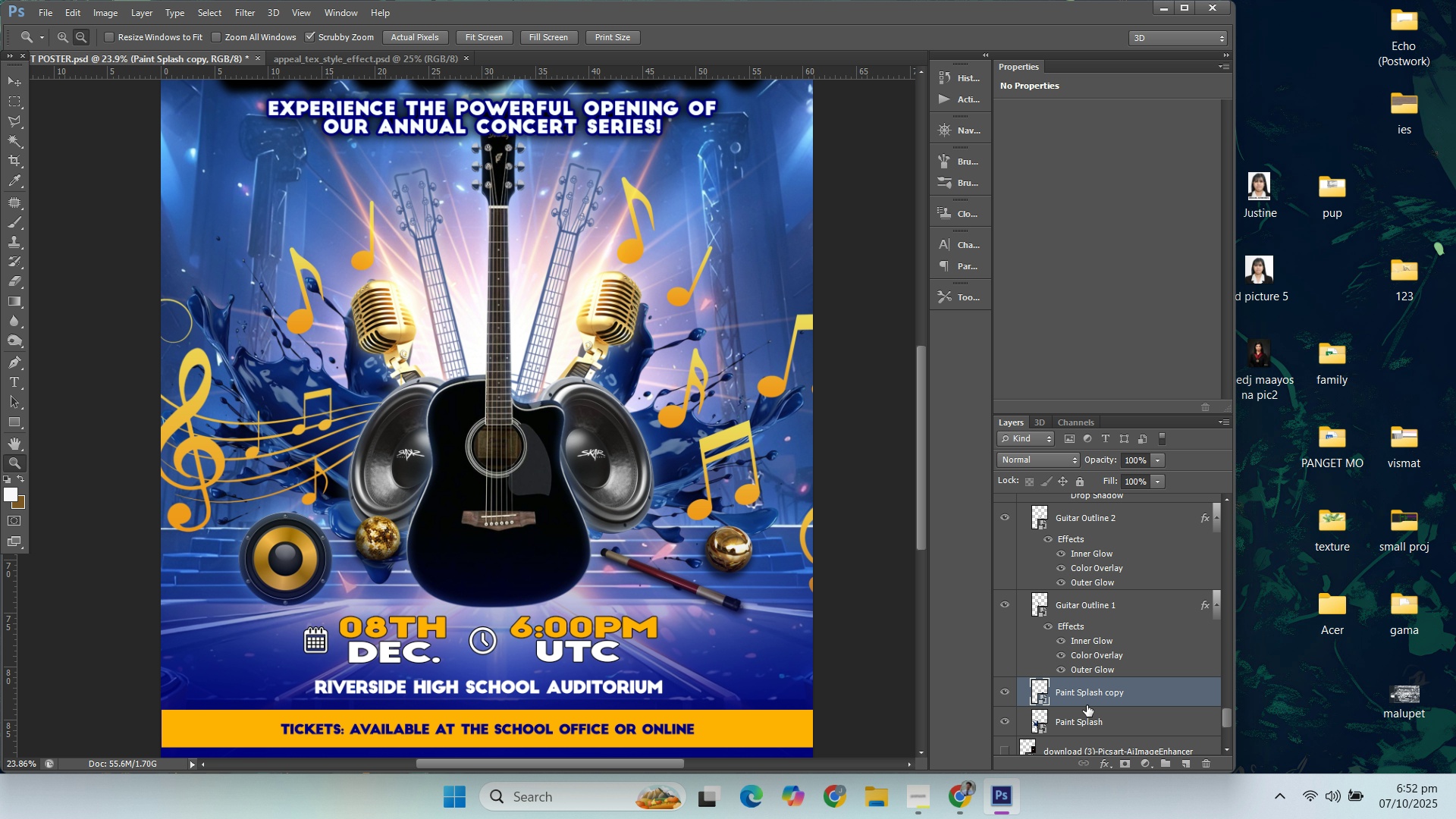 
wait(5.84)
 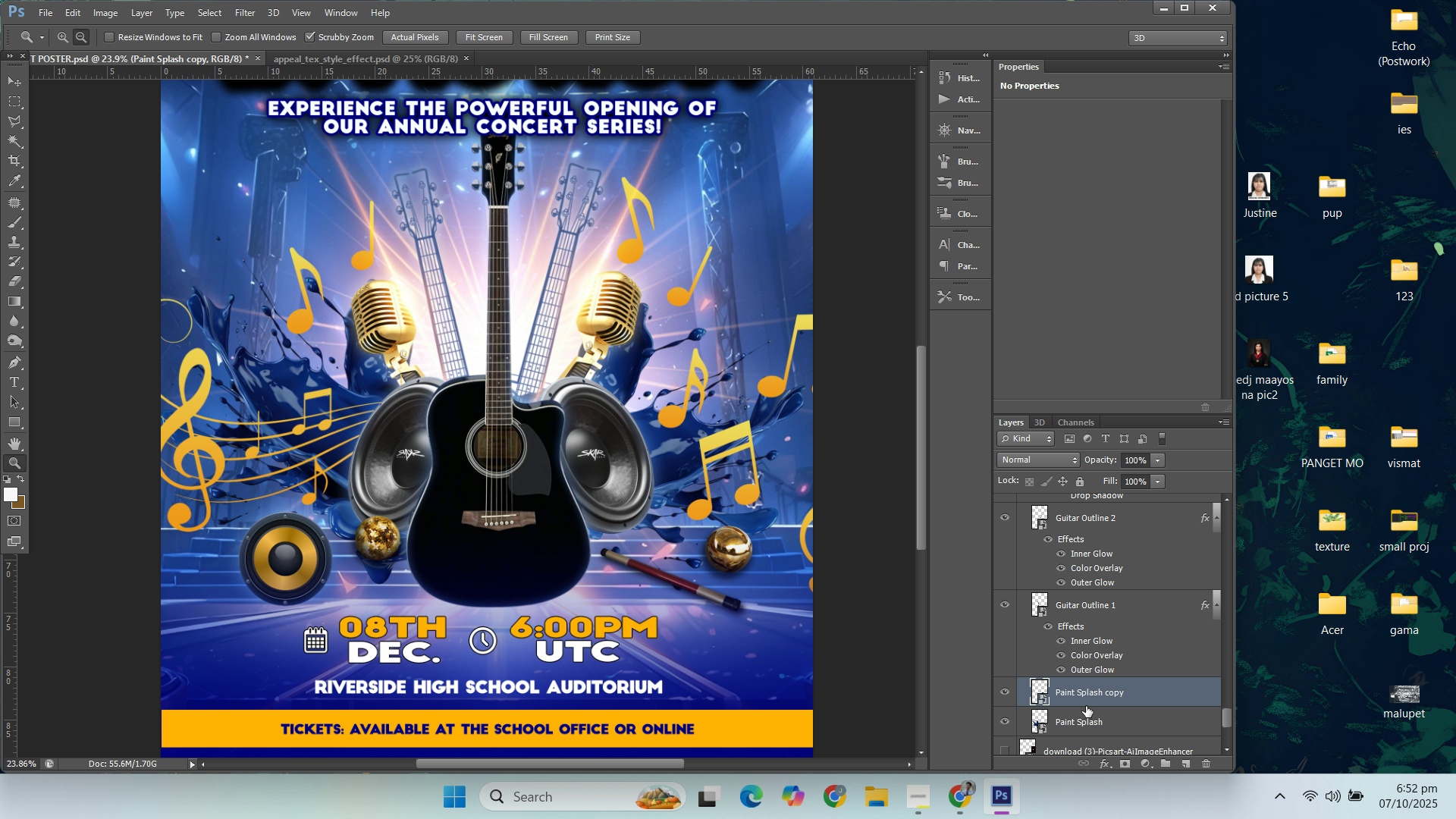 
left_click([1094, 721])
 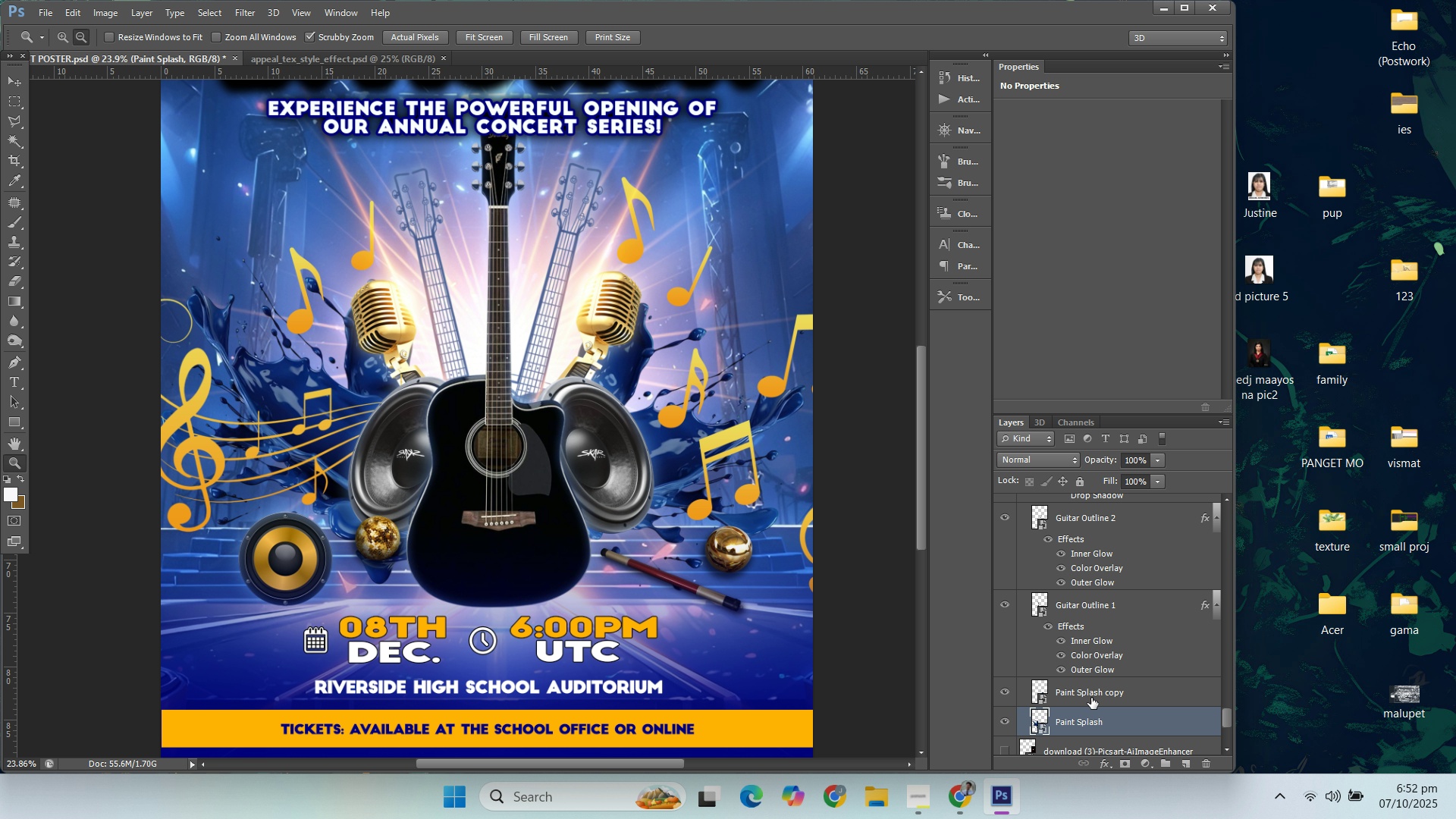 
left_click([1091, 698])
 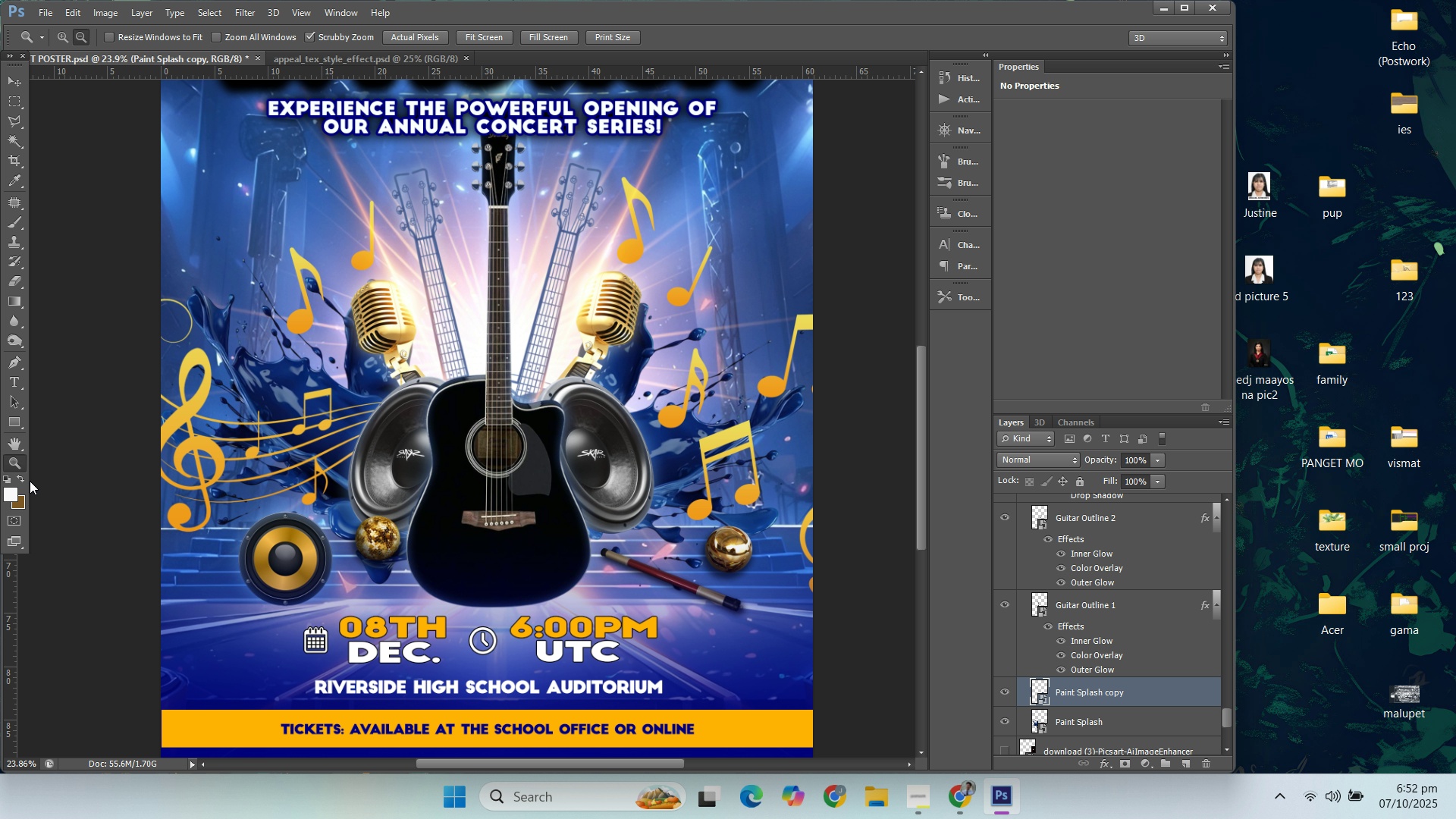 
left_click([23, 456])
 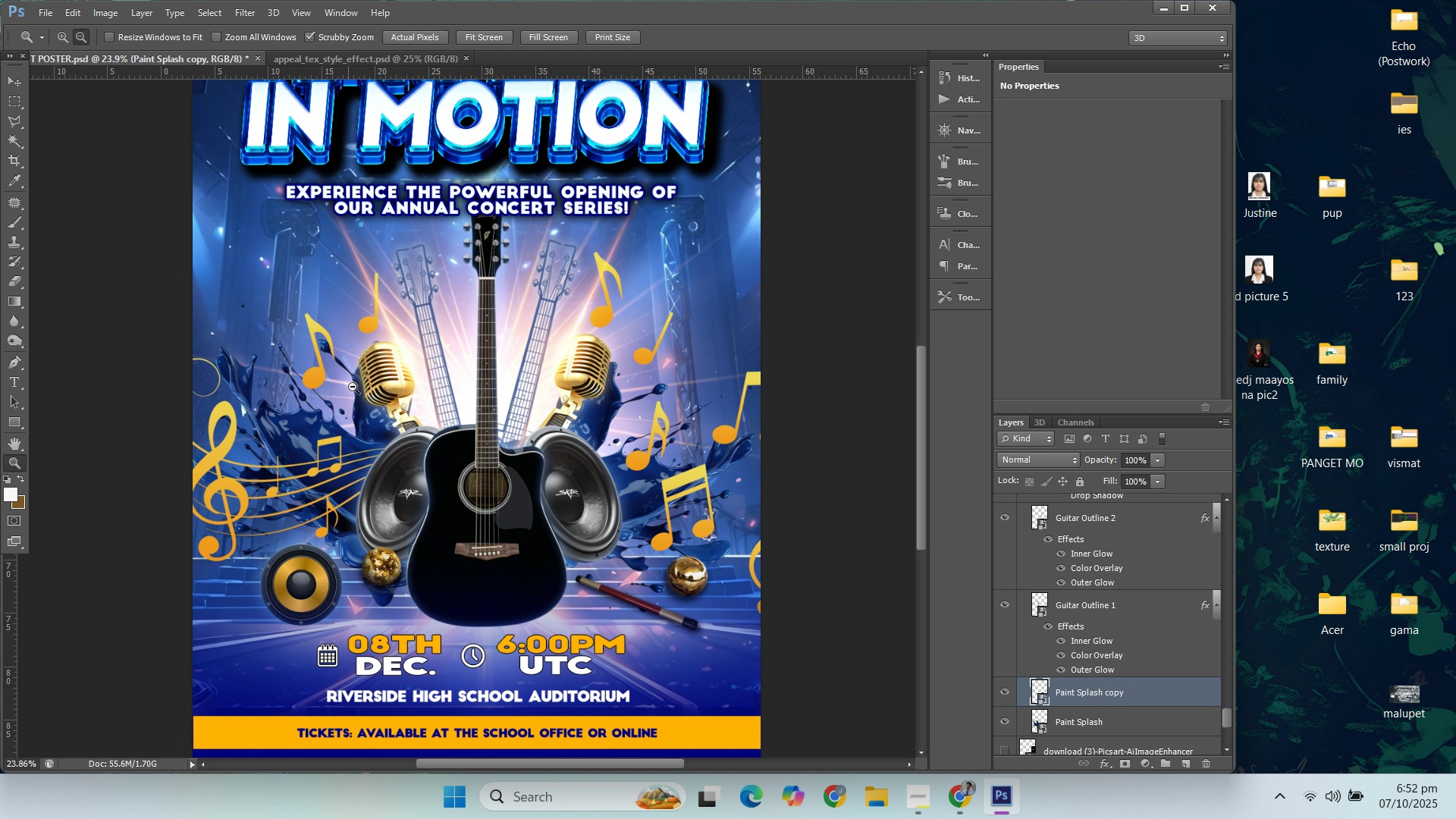 
double_click([417, 425])
 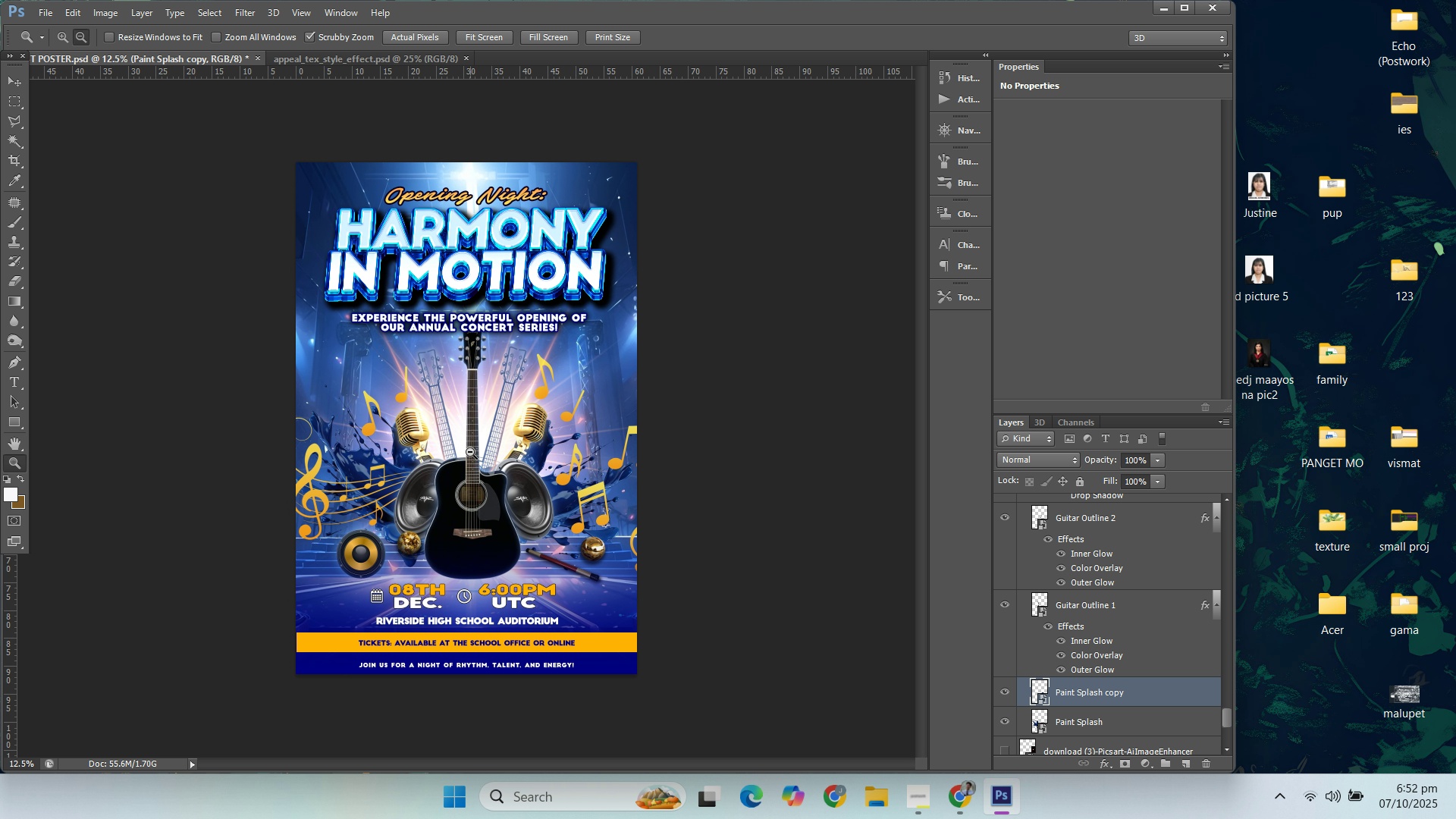 
left_click([470, 452])
 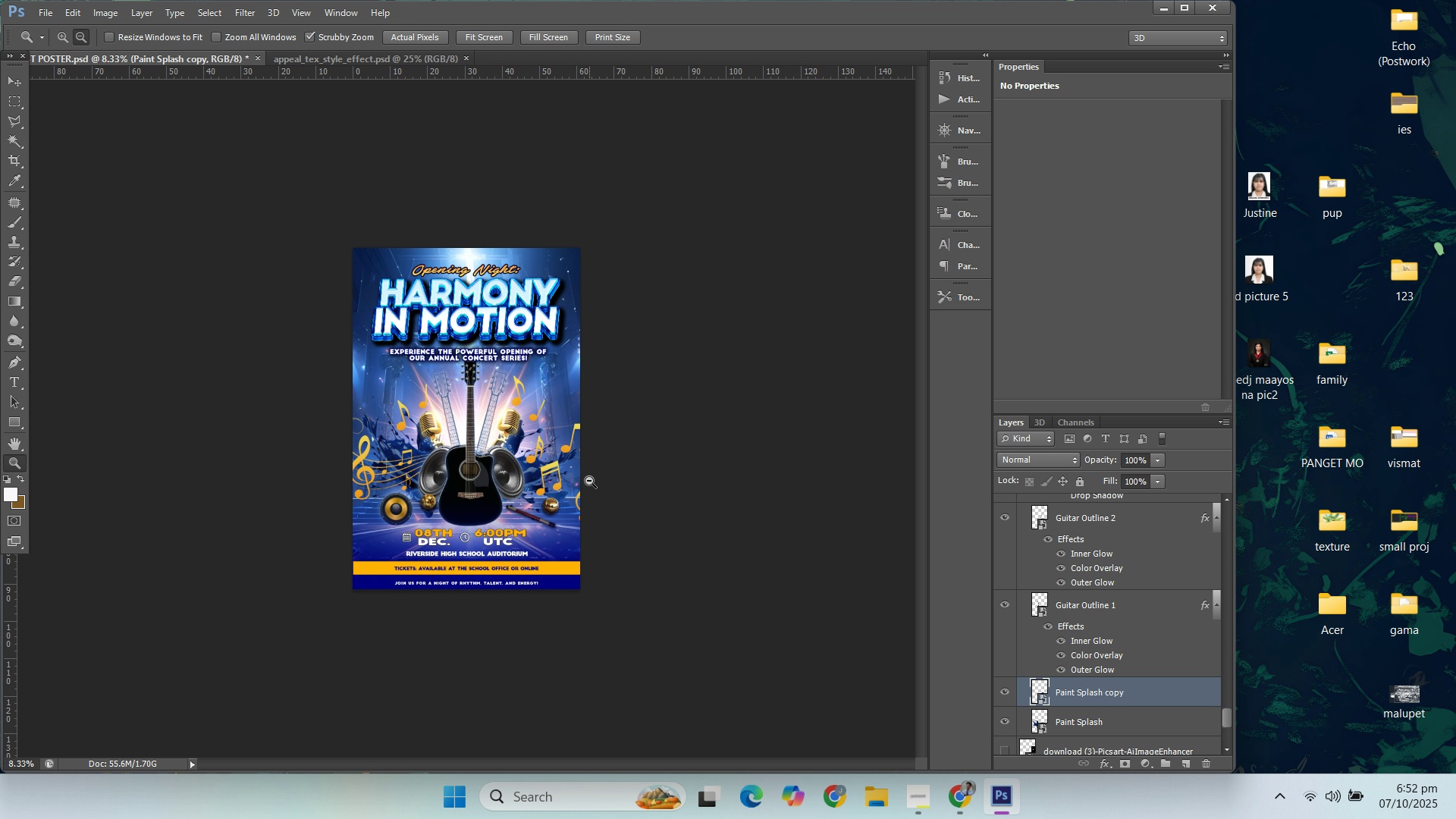 
key(Control+S)
 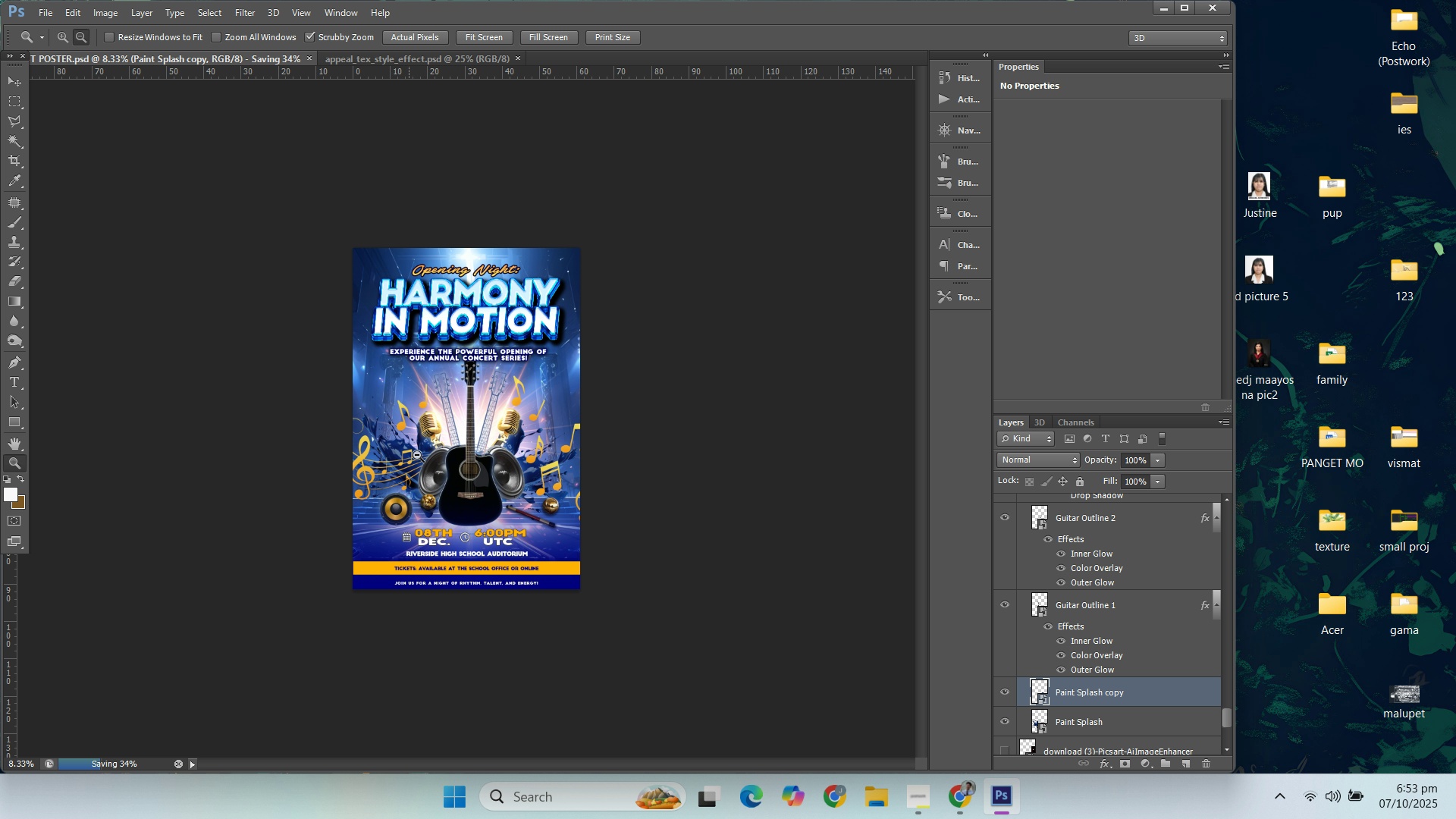 
wait(28.62)
 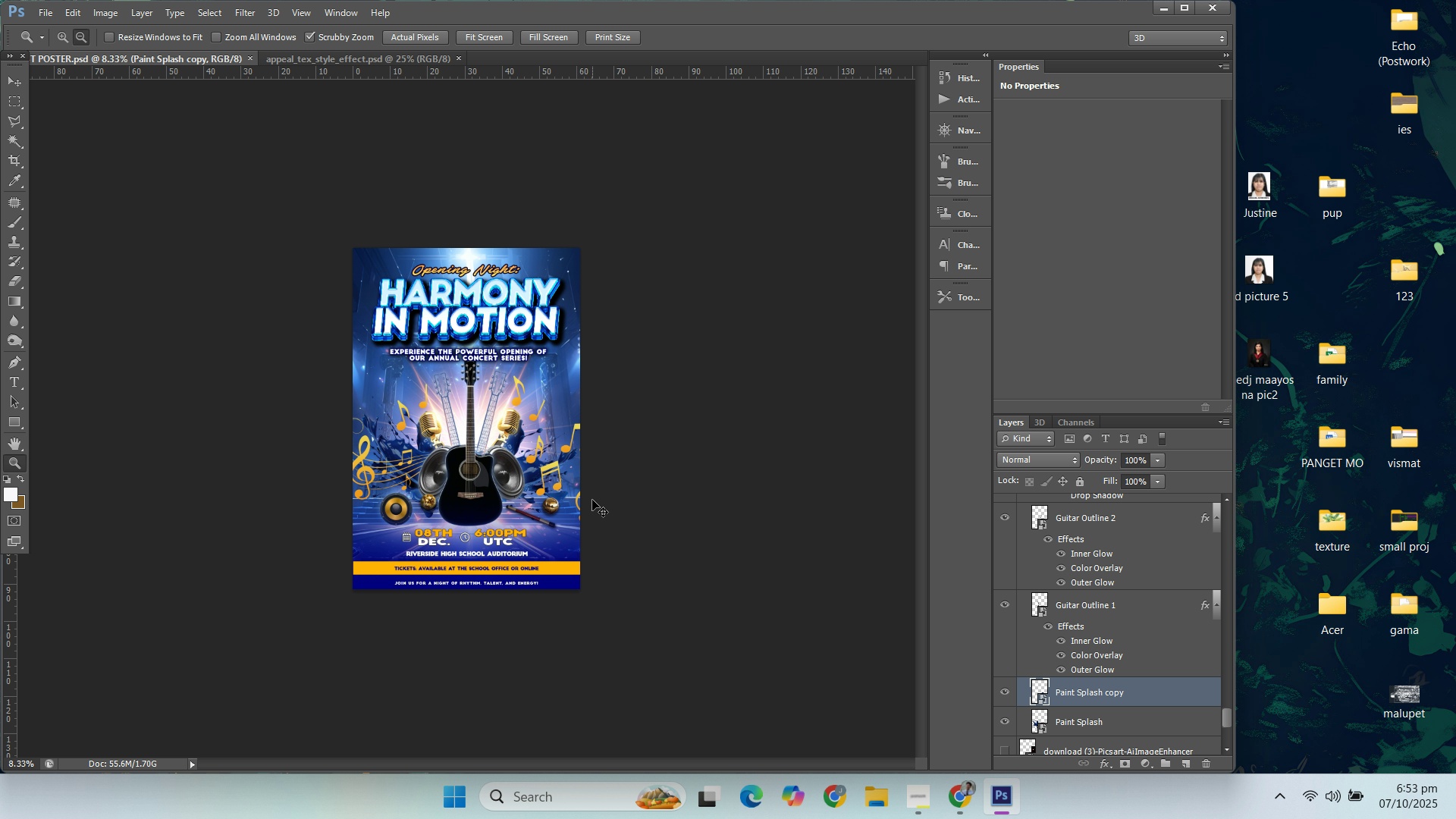 
key(Control+Shift+S)
 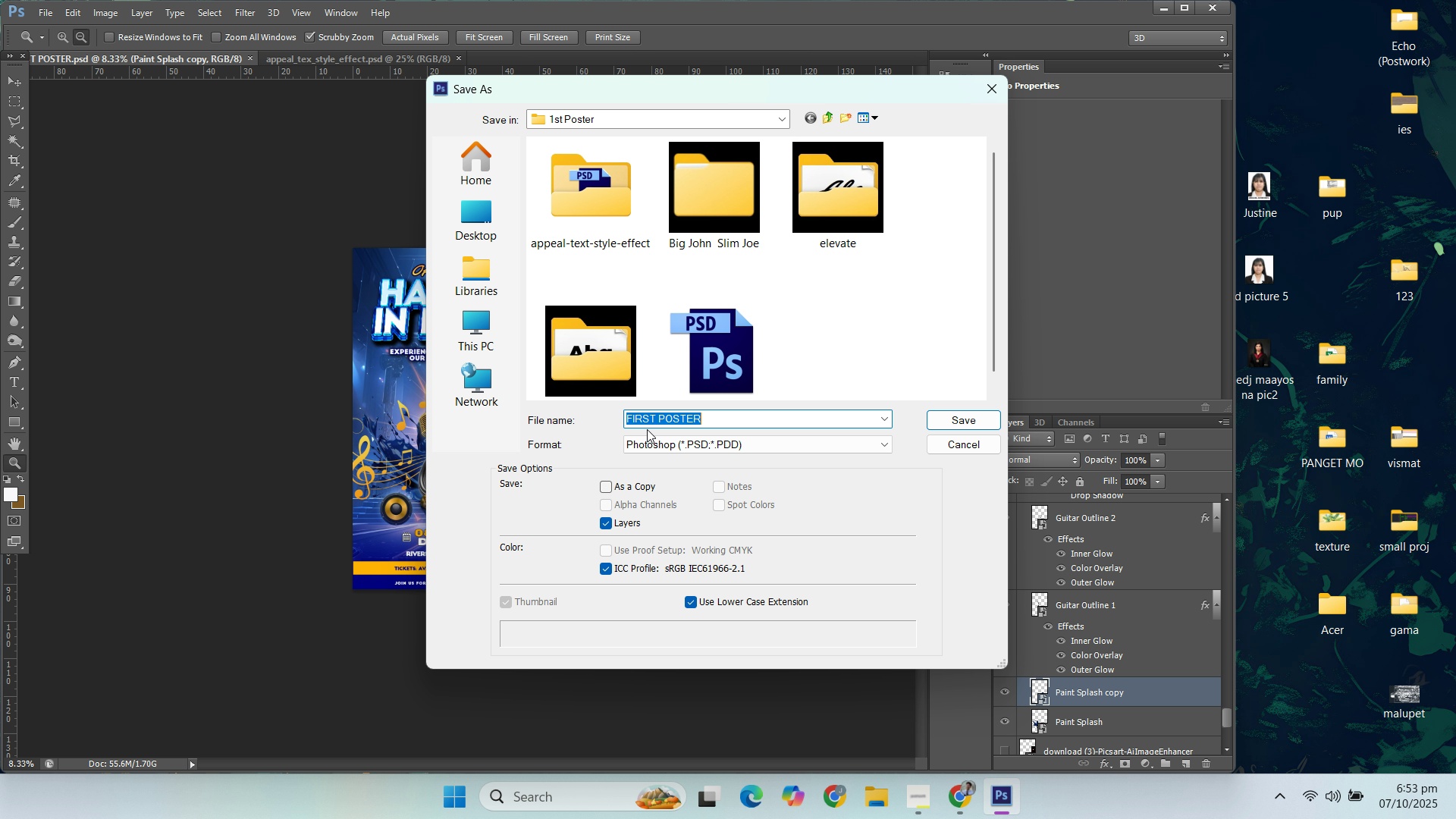 
left_click([648, 450])
 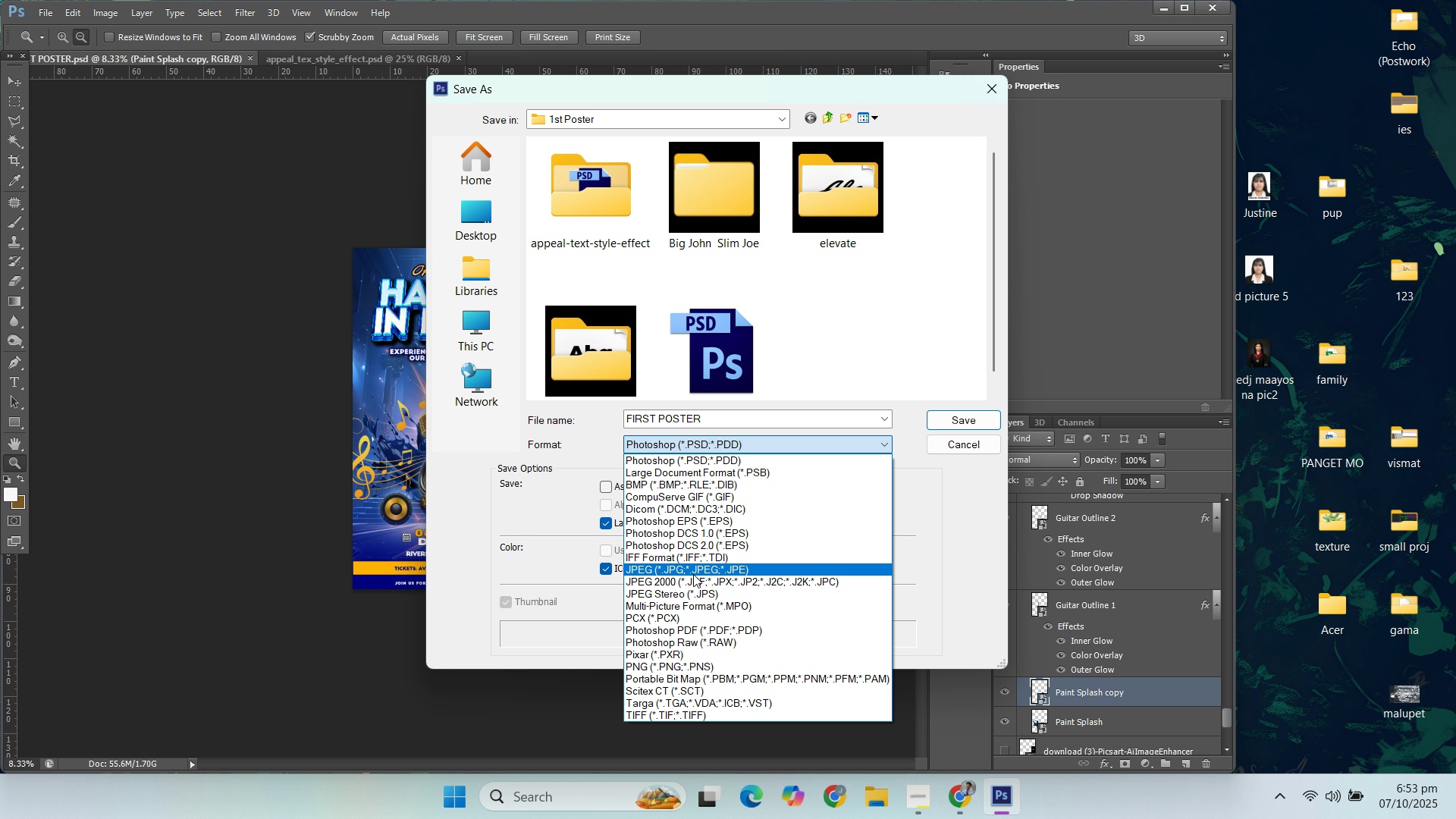 
left_click([694, 569])
 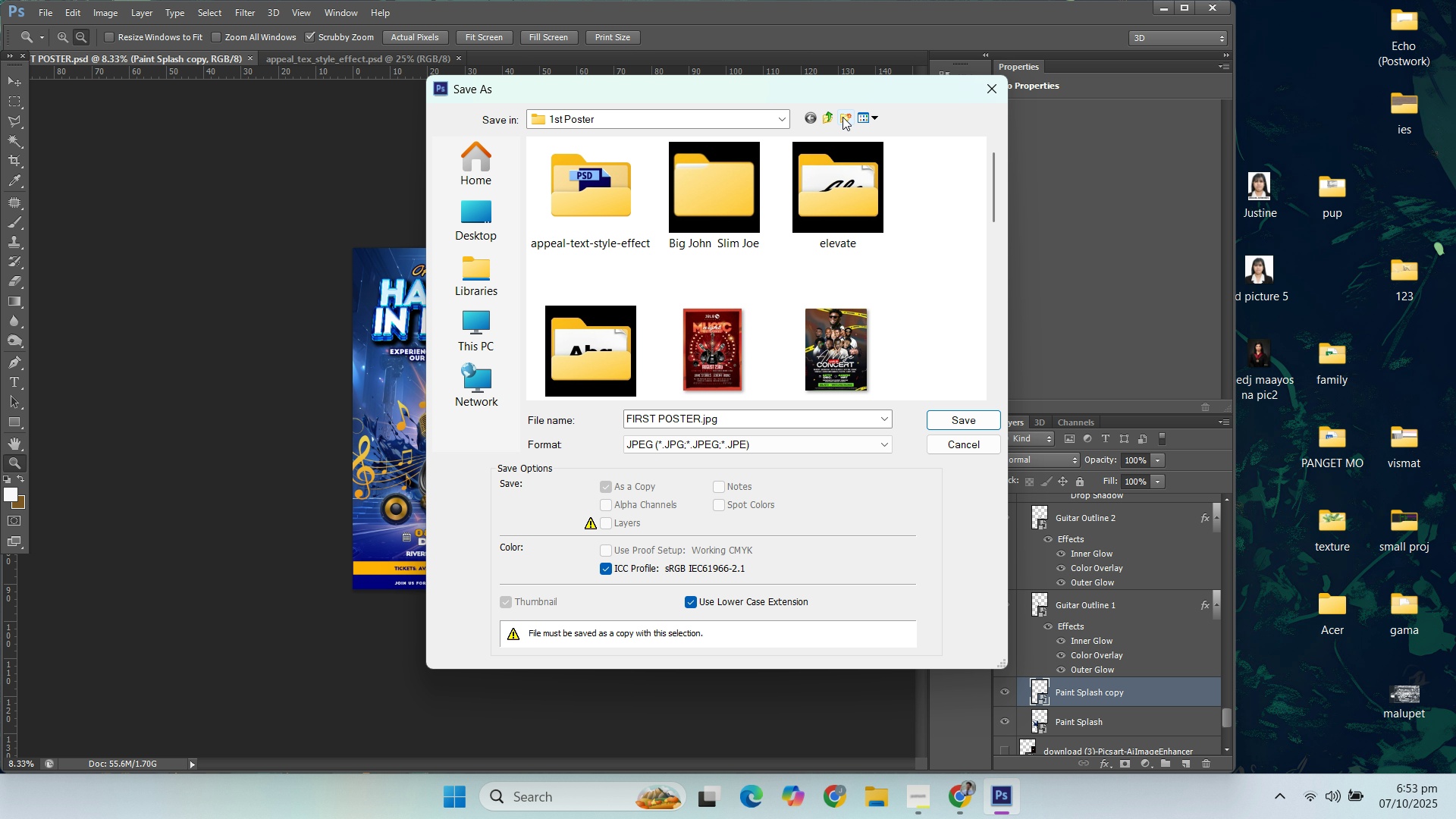 
wait(6.12)
 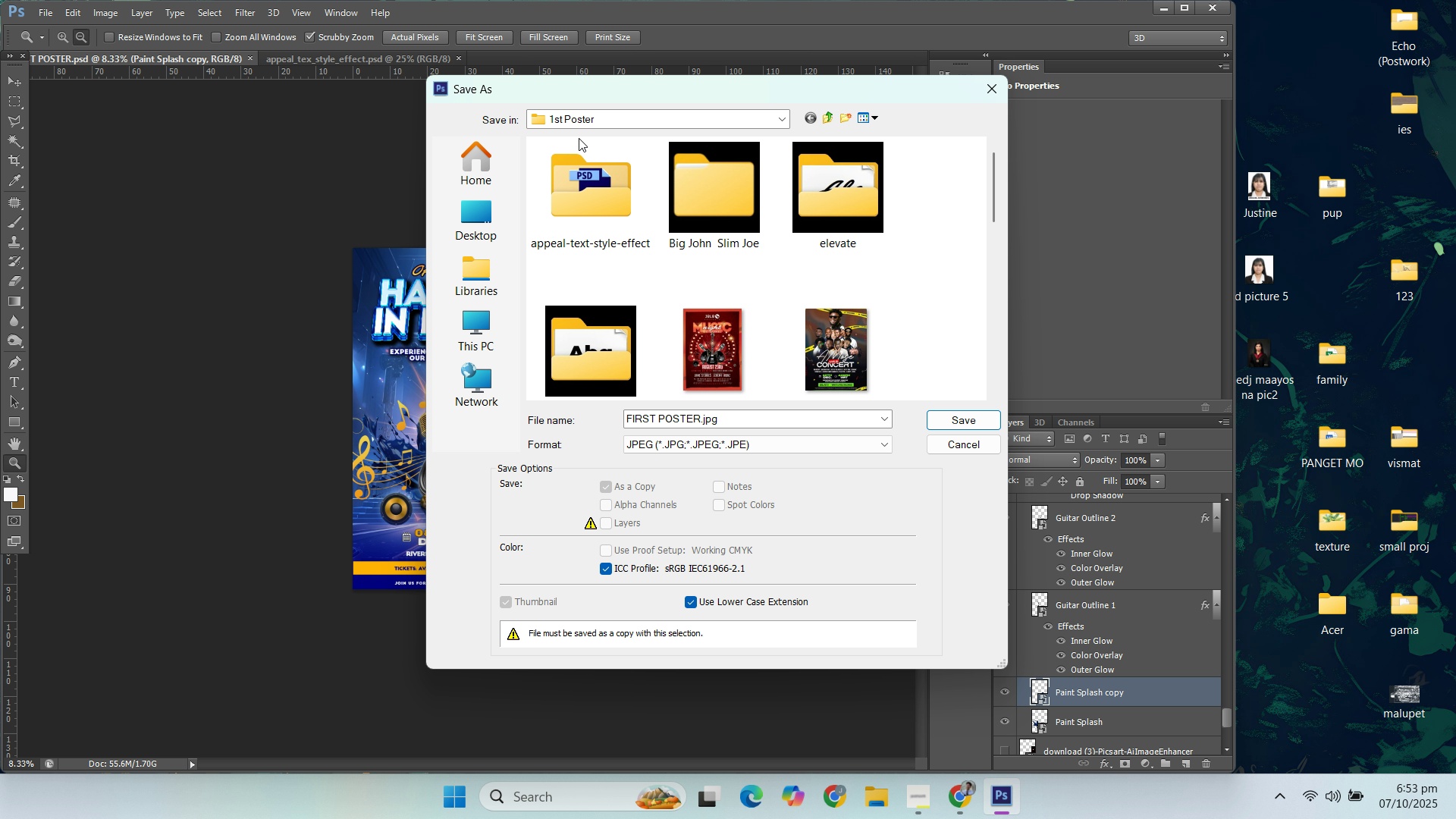 
left_click([761, 416])
 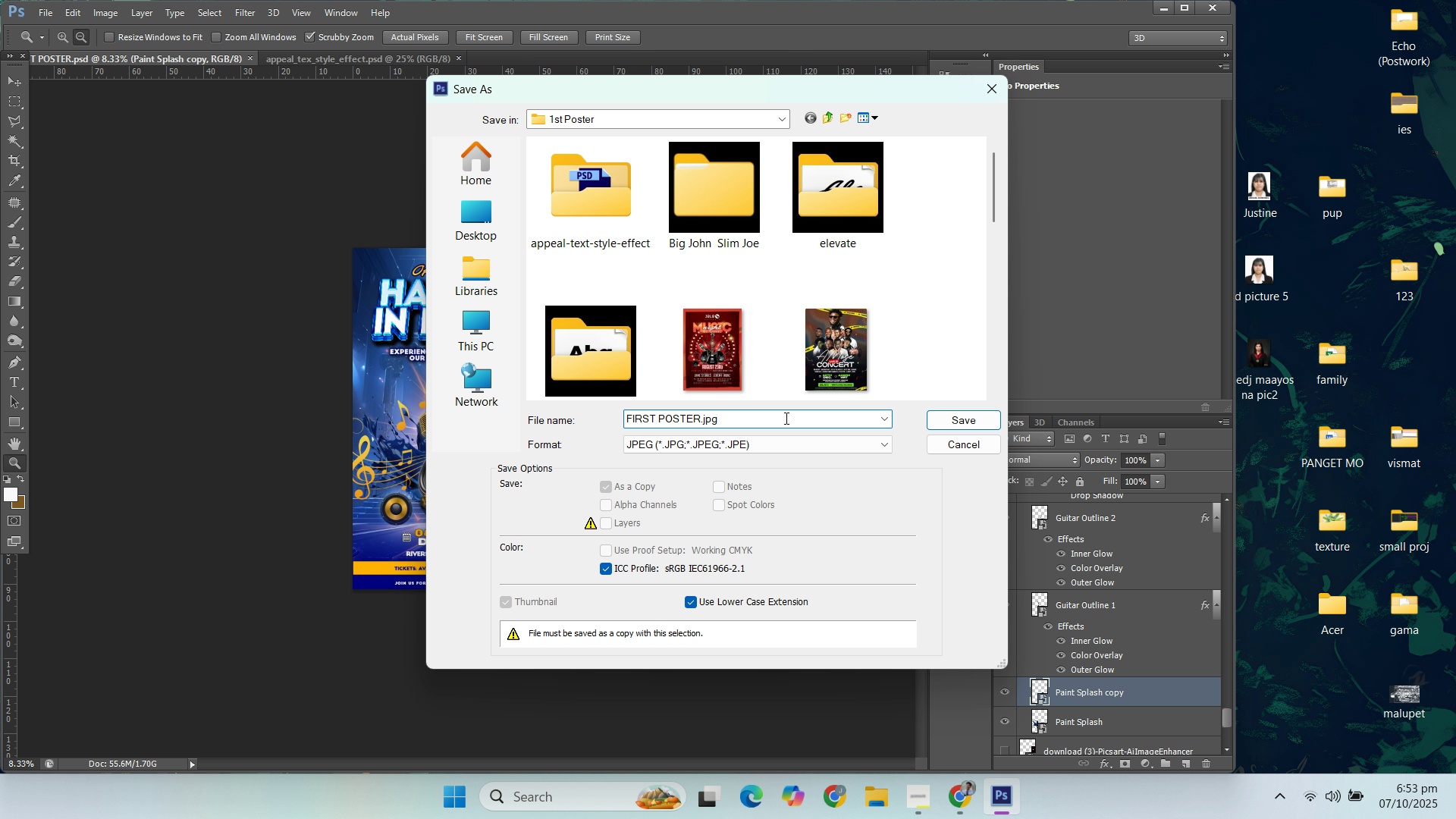 
left_click([785, 418])
 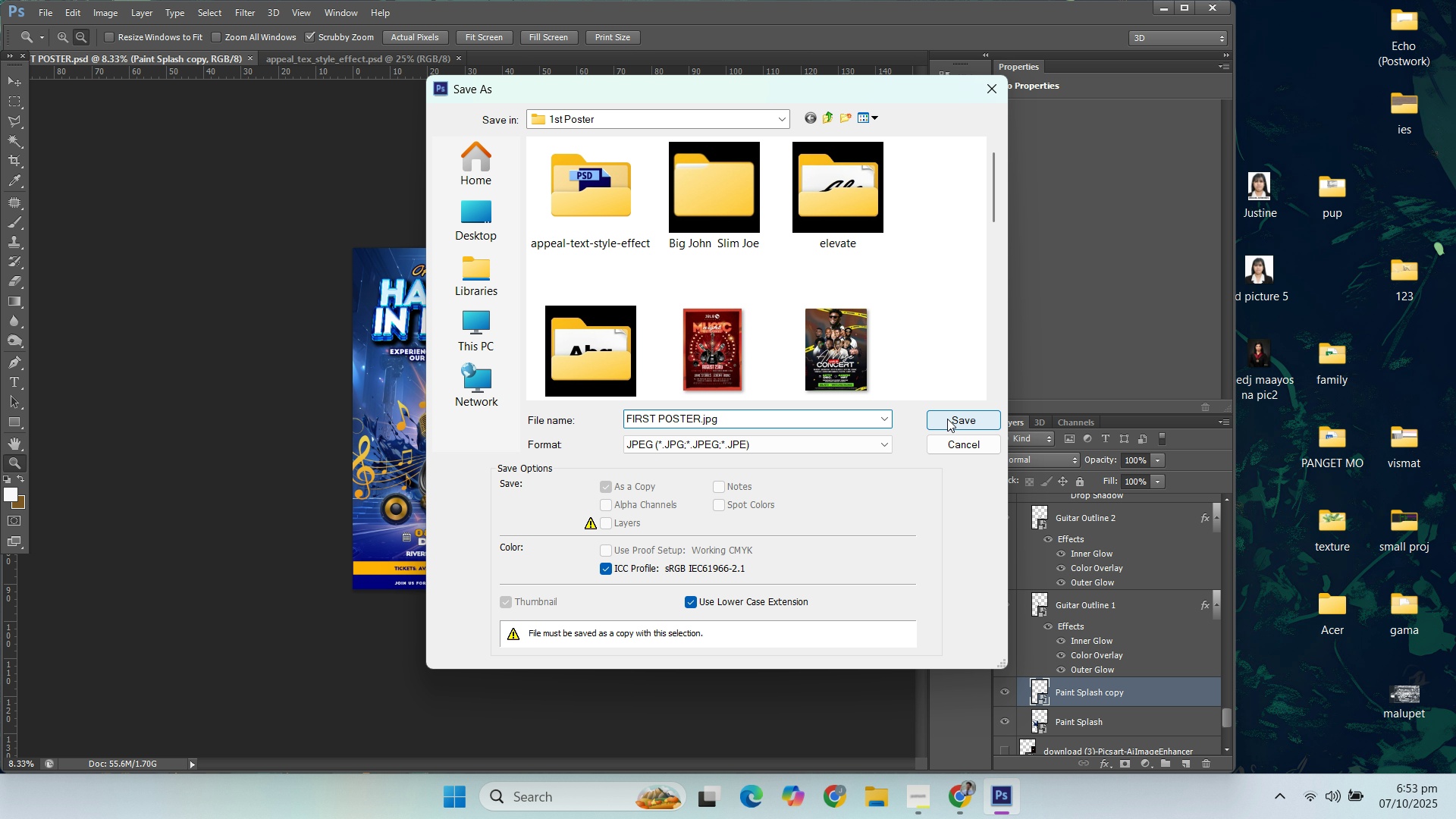 